 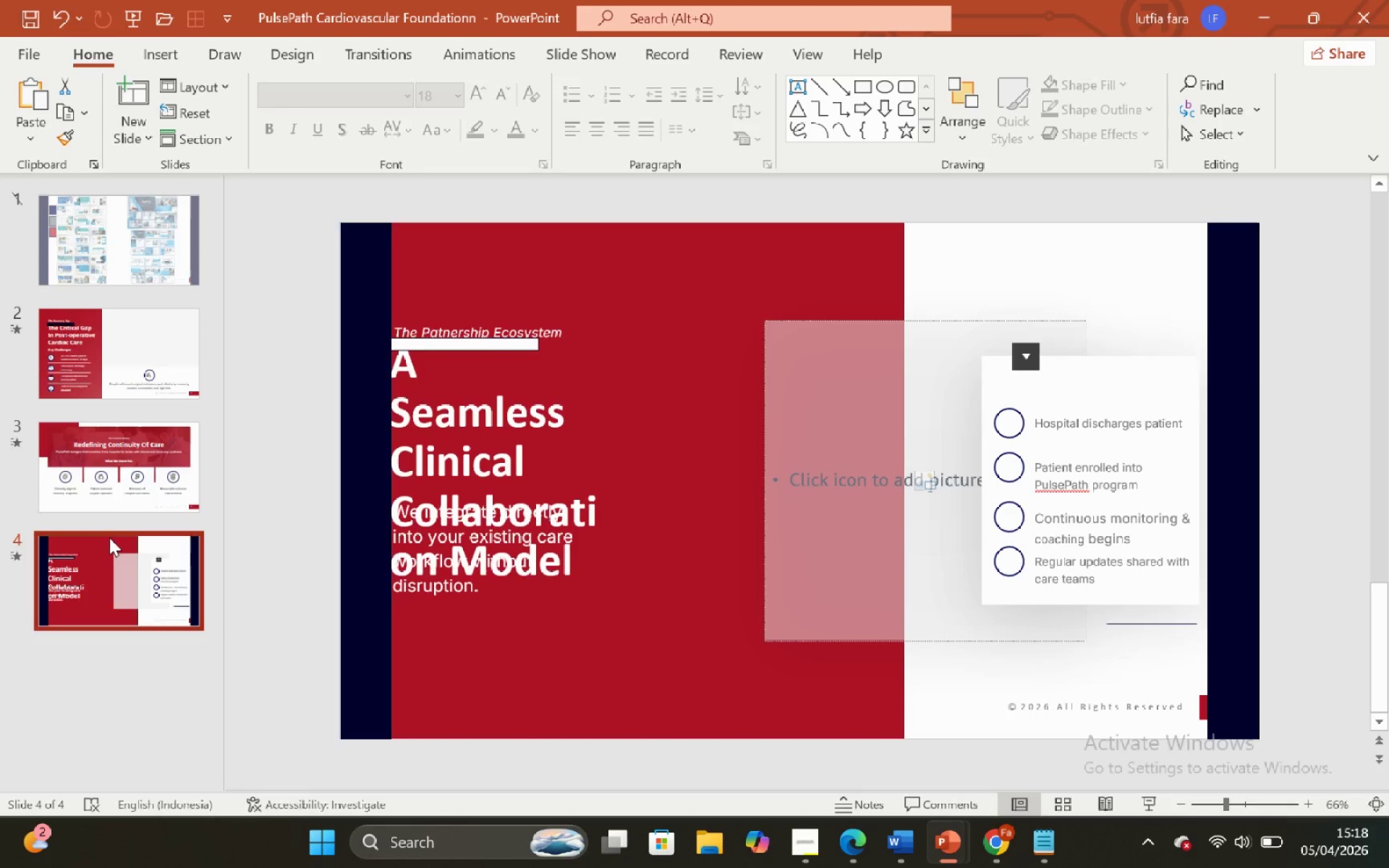 
left_click([113, 485])
 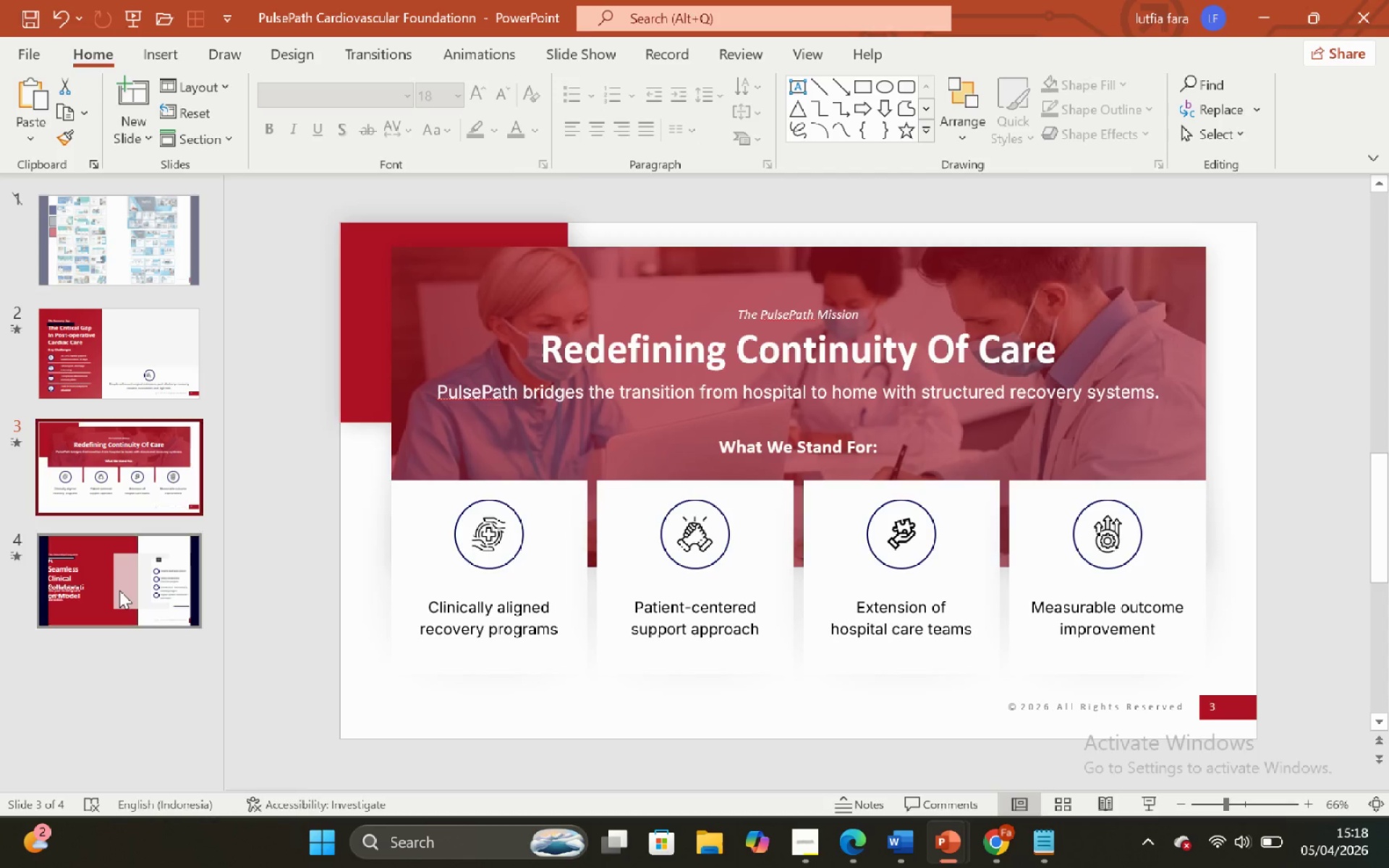 
left_click([119, 590])
 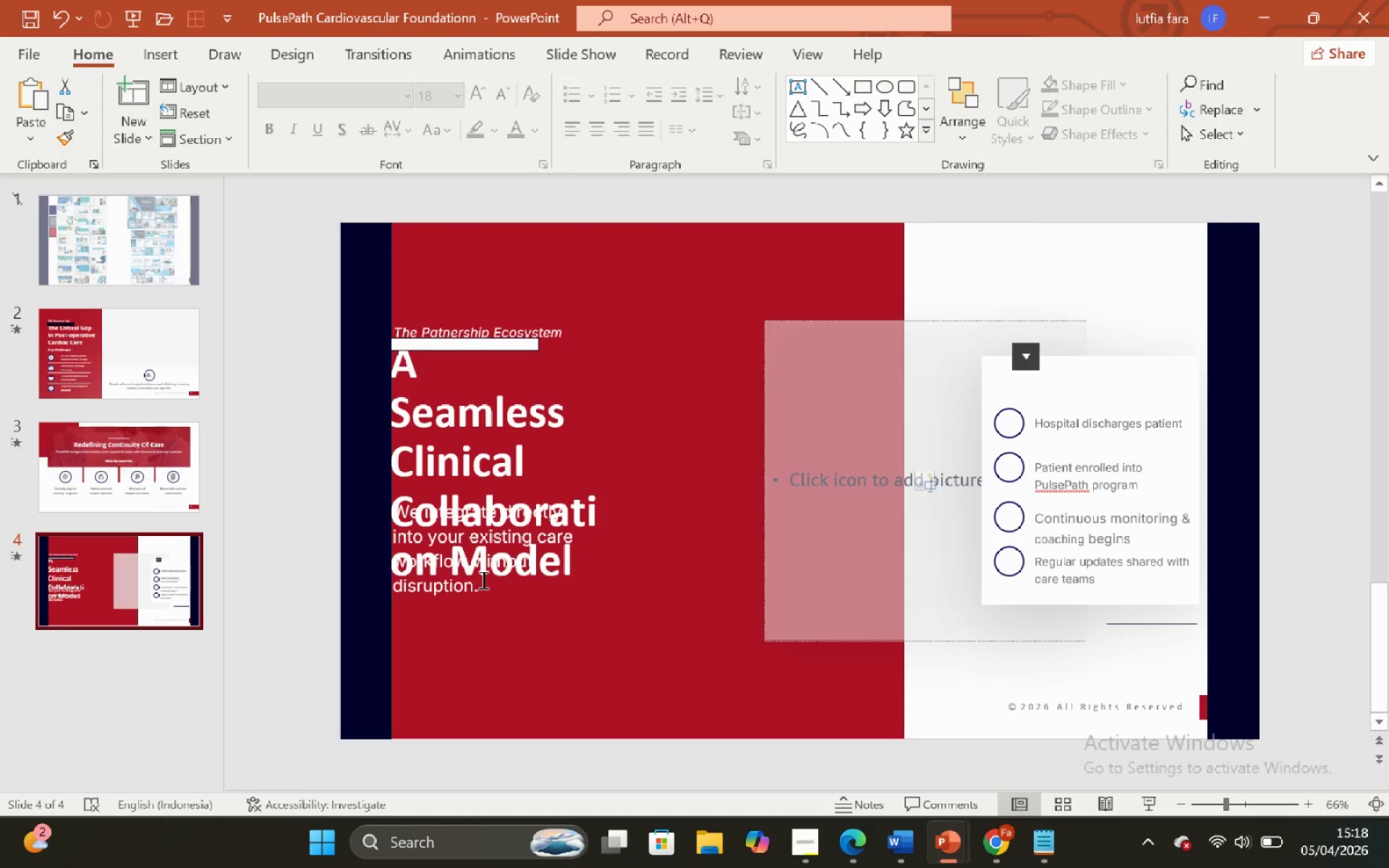 
left_click([491, 535])
 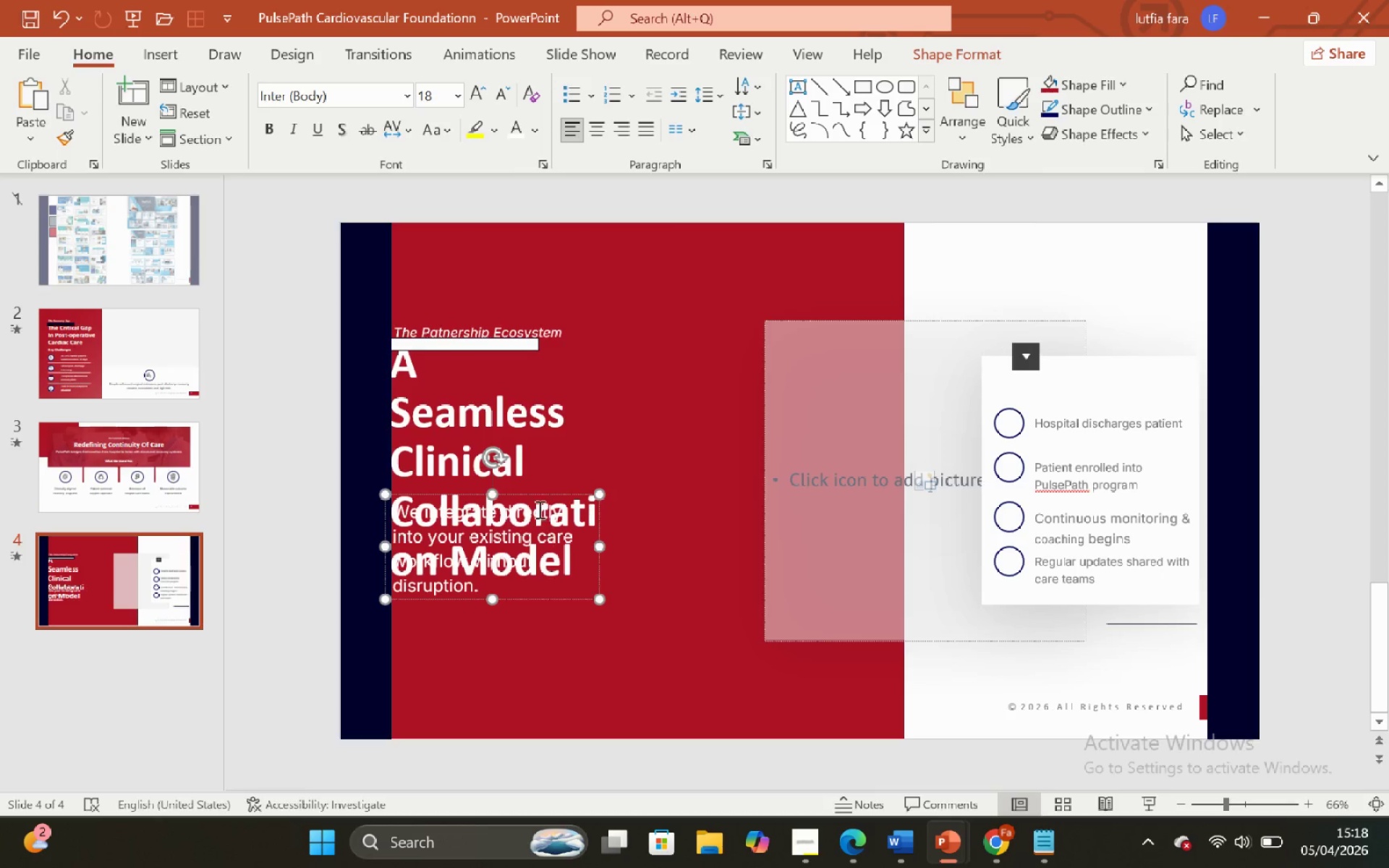 
left_click([517, 474])
 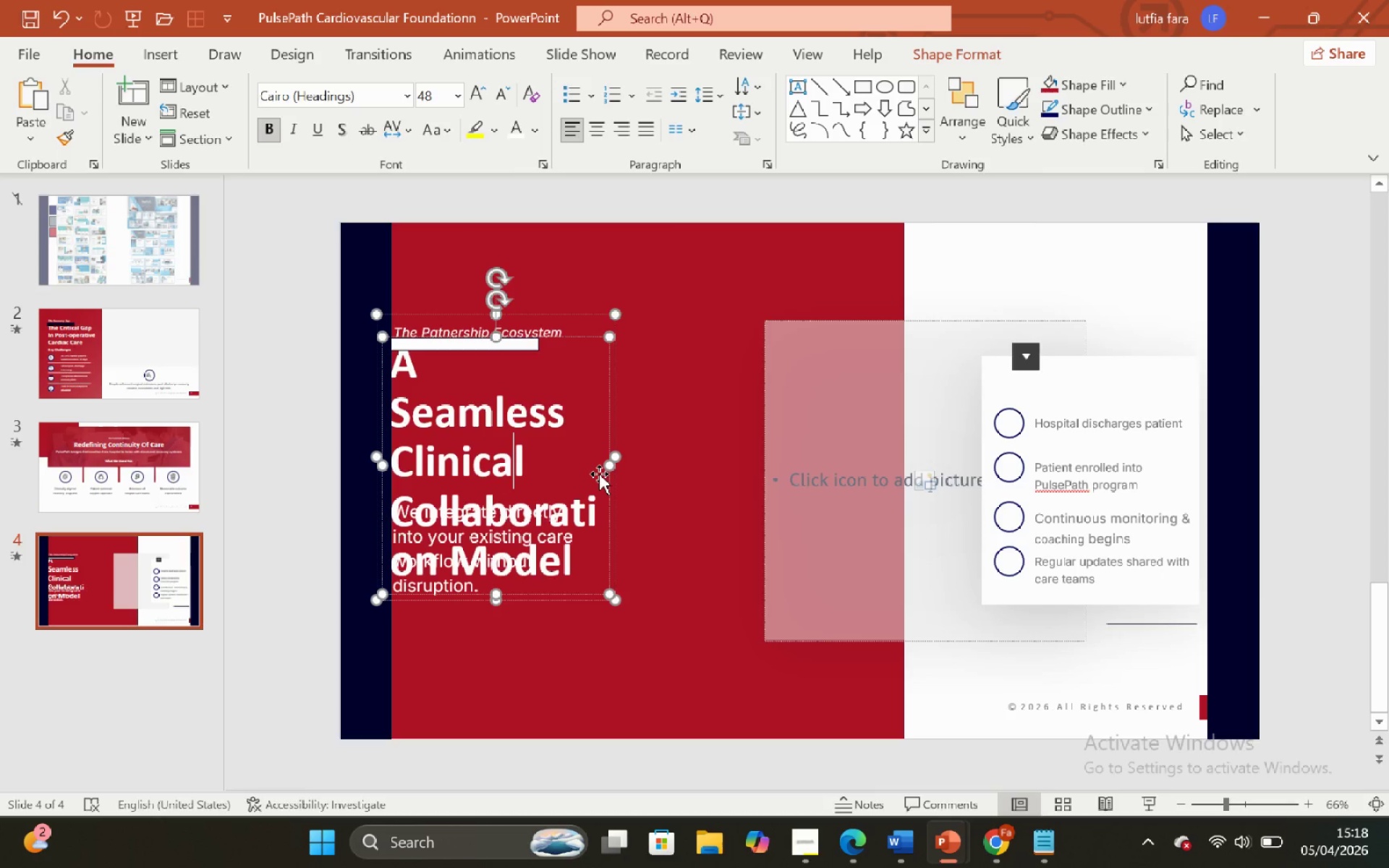 
wait(6.73)
 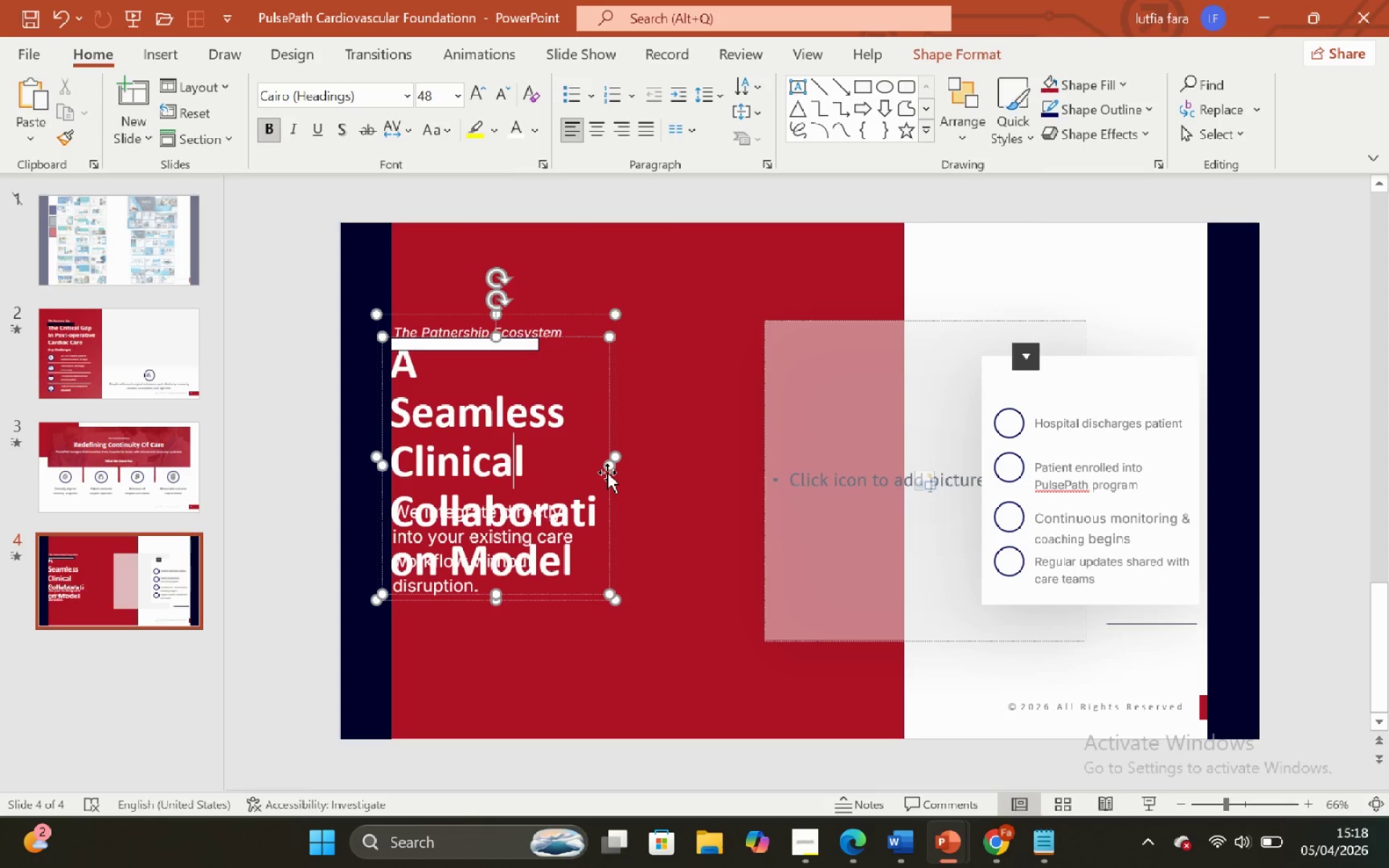 
left_click_drag(start_coordinate=[600, 476], to_coordinate=[608, 475])
 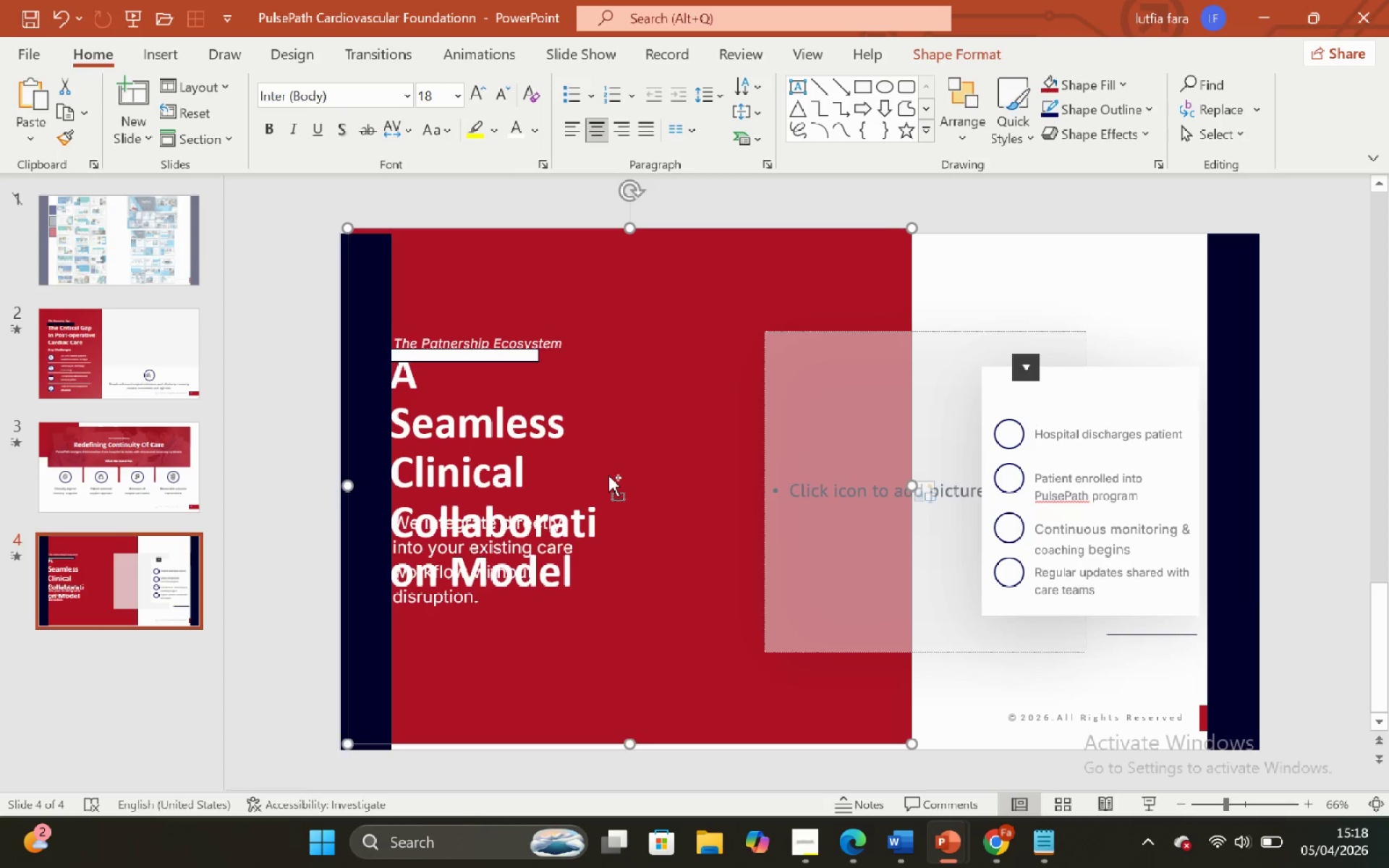 
key(Control+Z)
 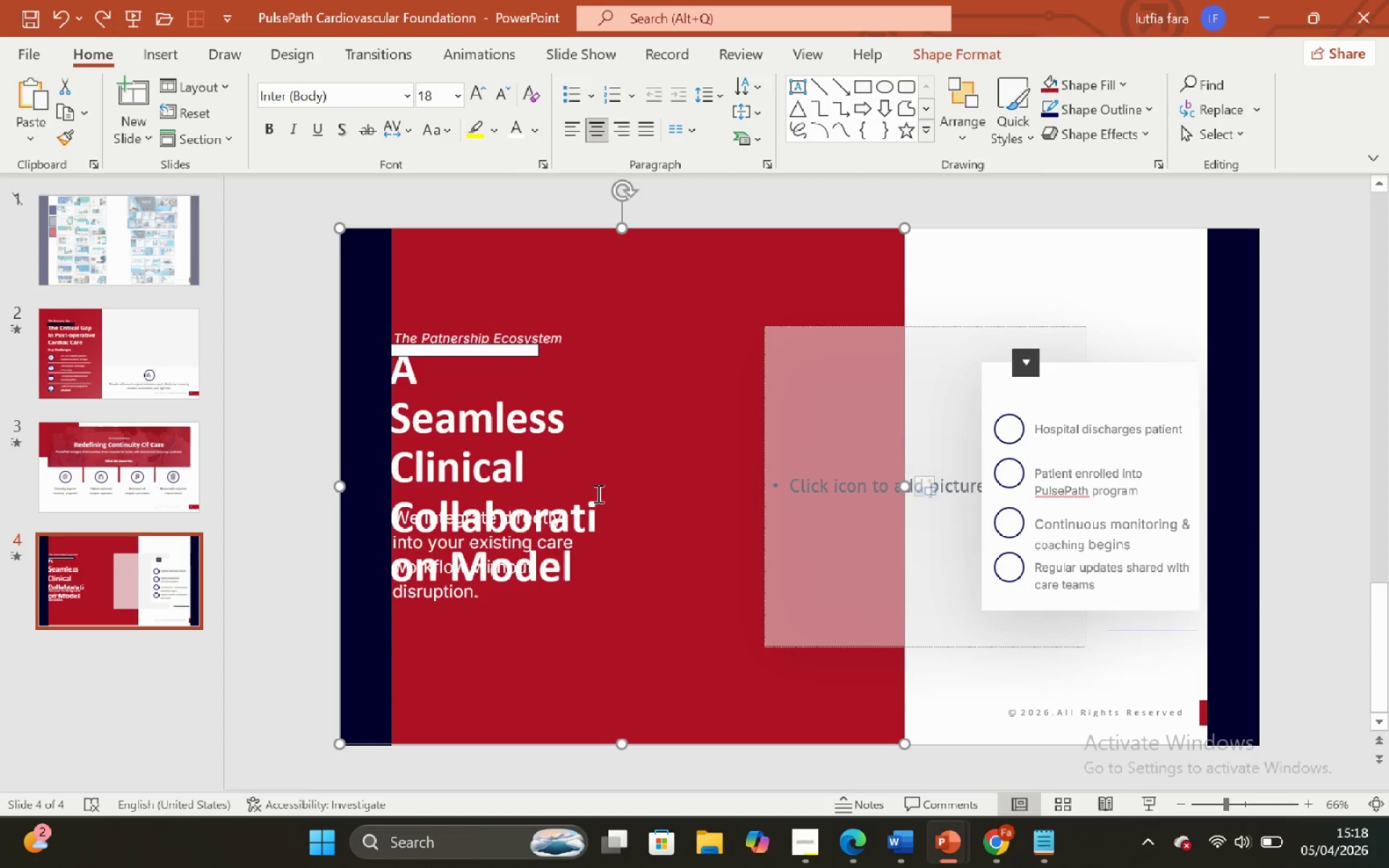 
left_click([594, 494])
 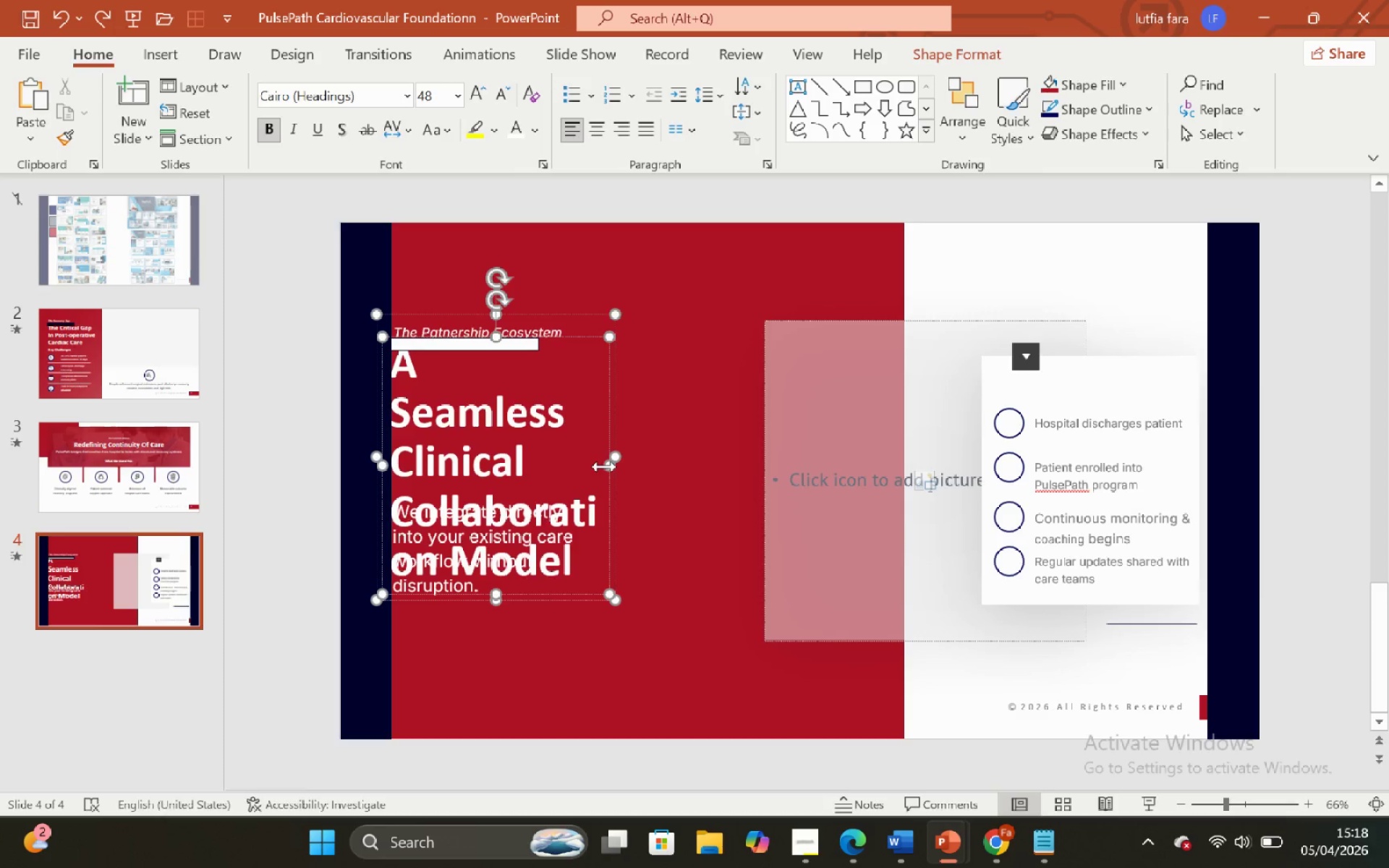 
left_click_drag(start_coordinate=[604, 467], to_coordinate=[782, 400])
 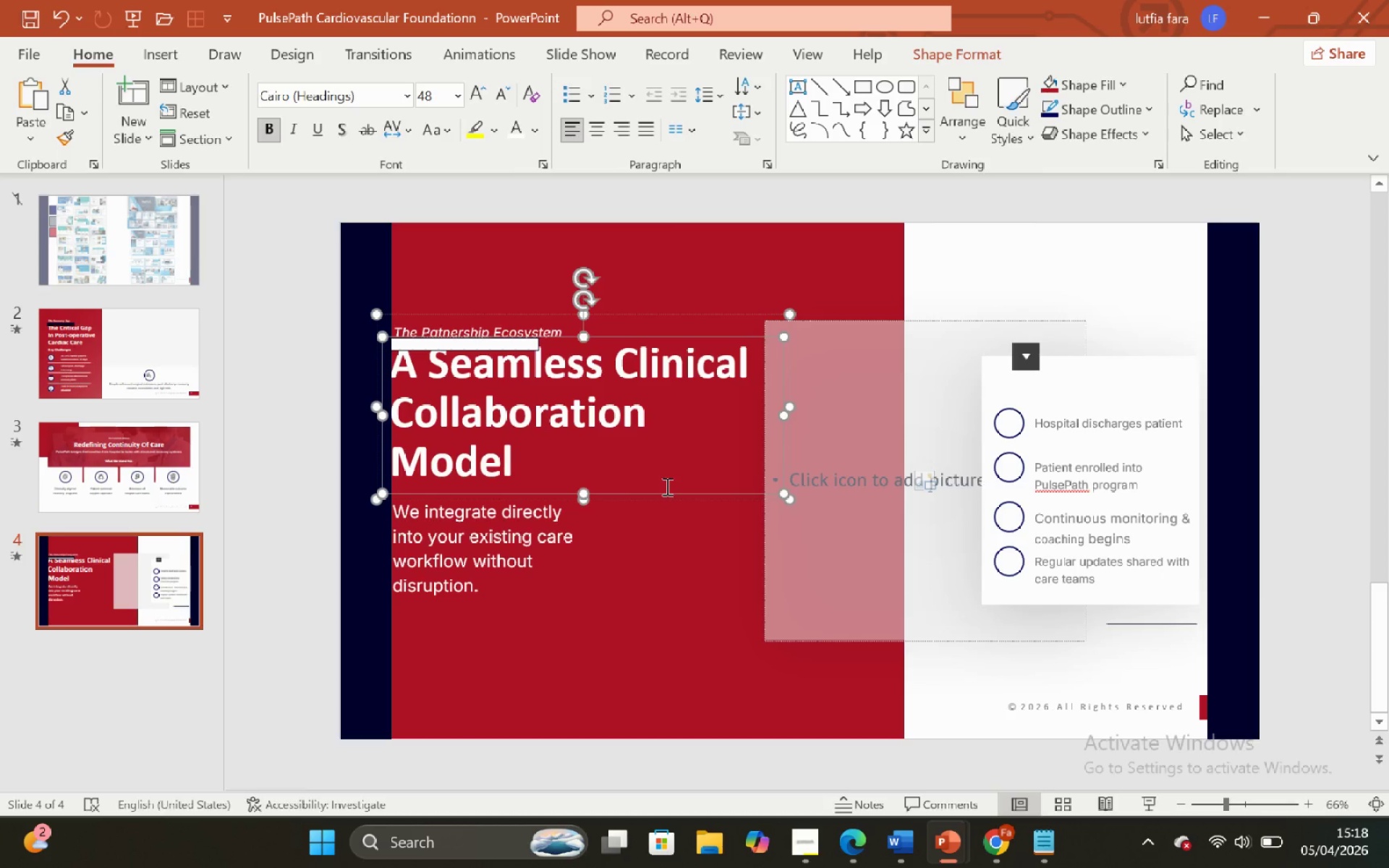 
wait(15.59)
 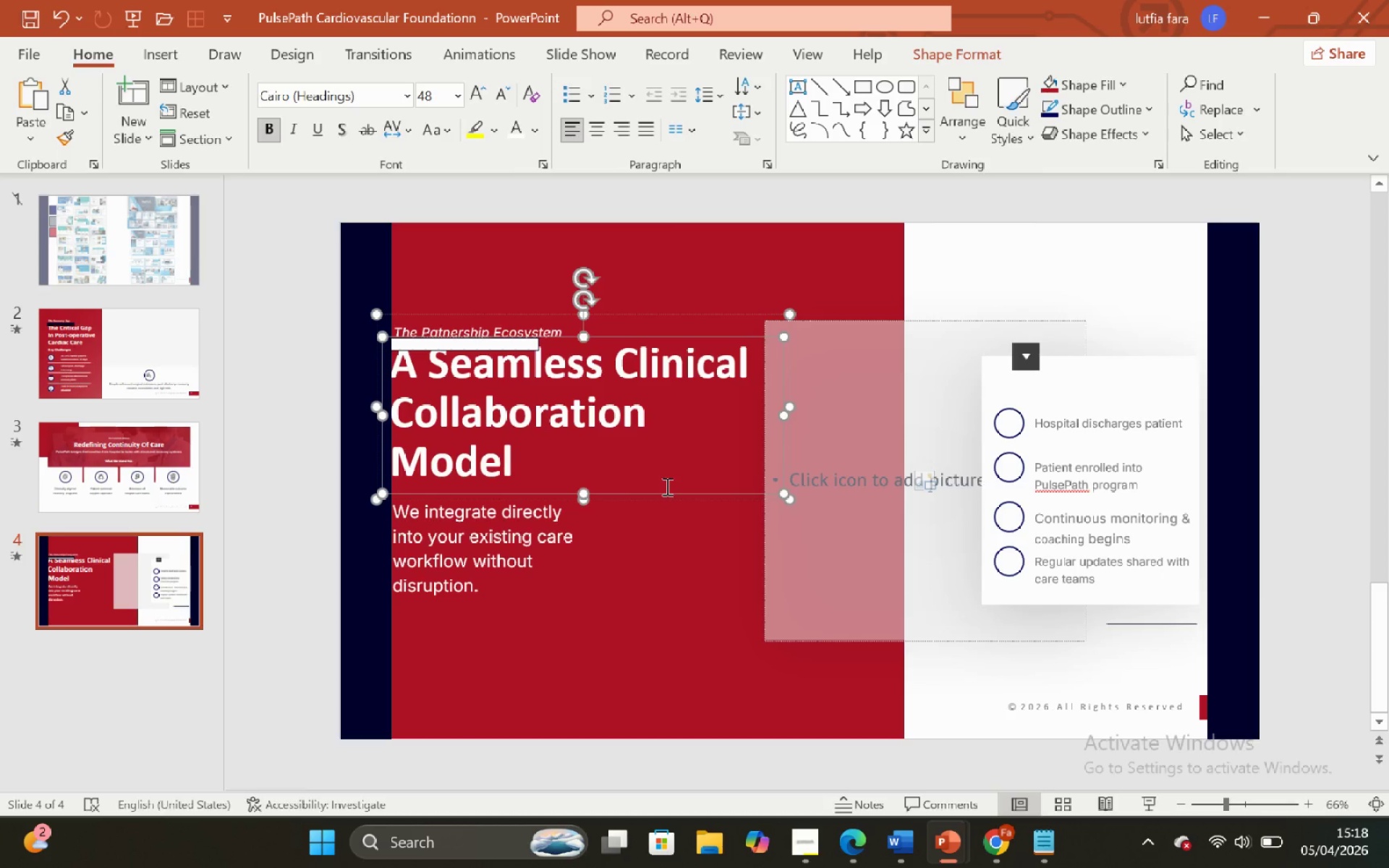 
left_click([501, 649])
 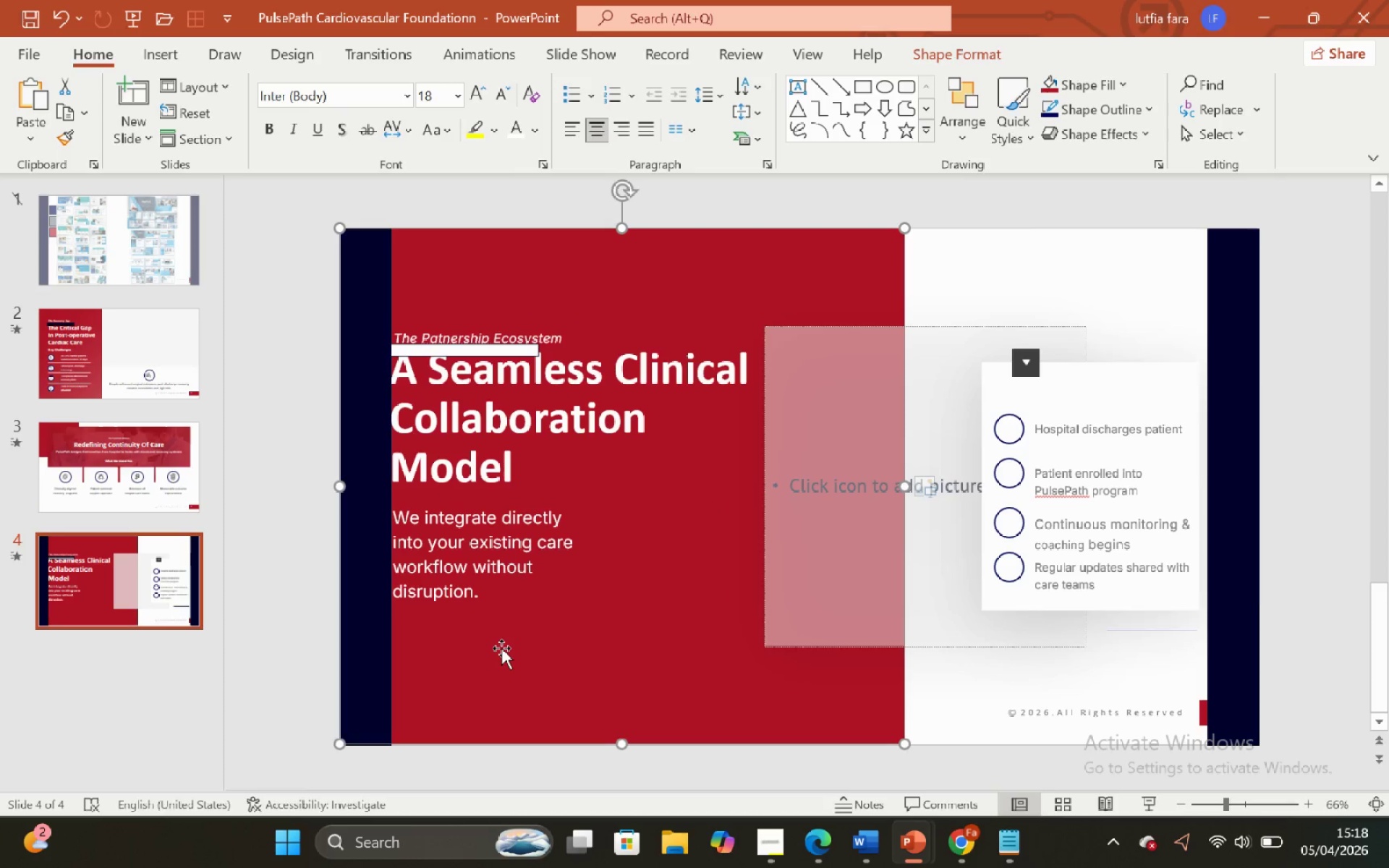 
hold_key(key=CapsLock, duration=0.88)
 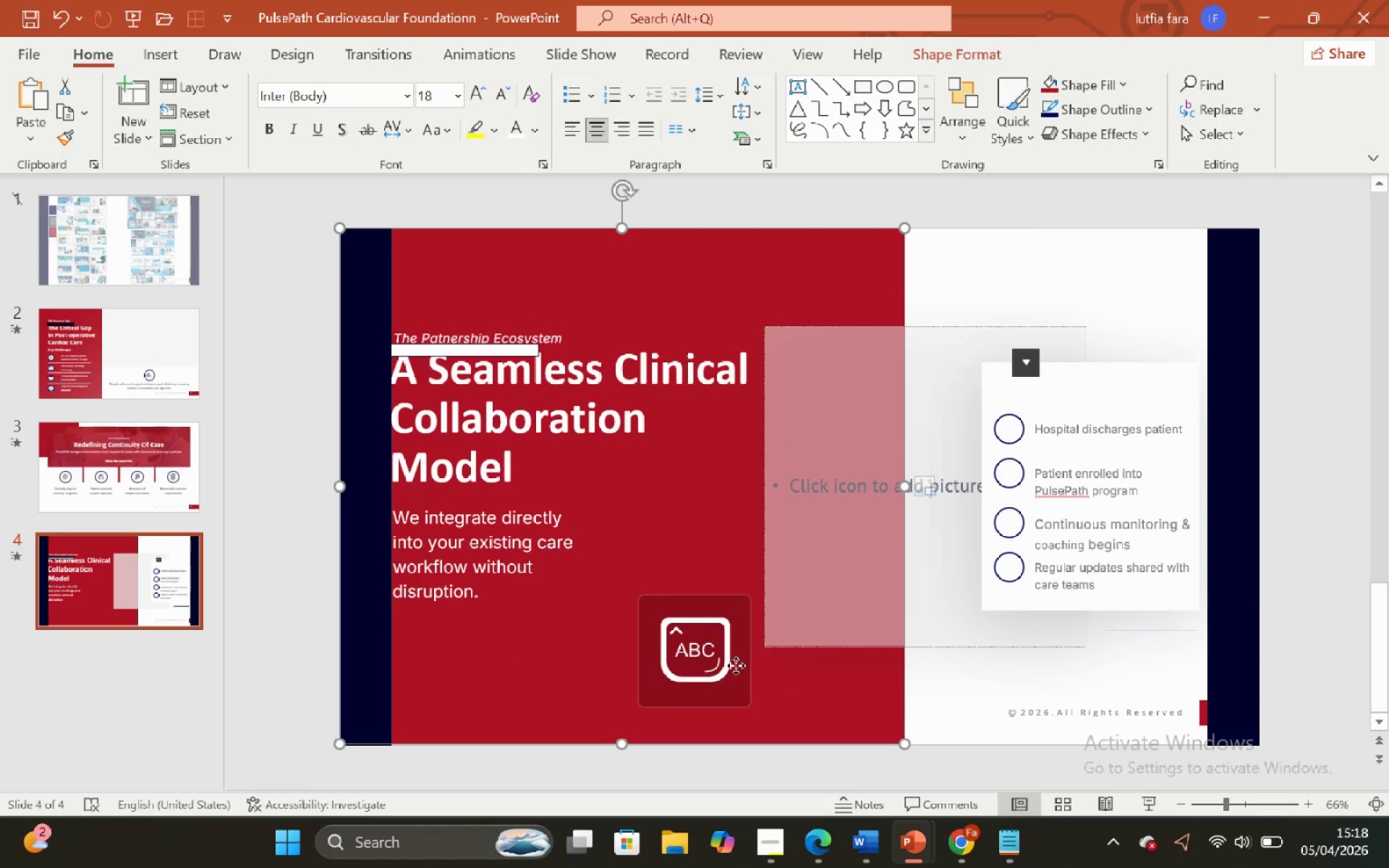 
left_click([501, 648])
 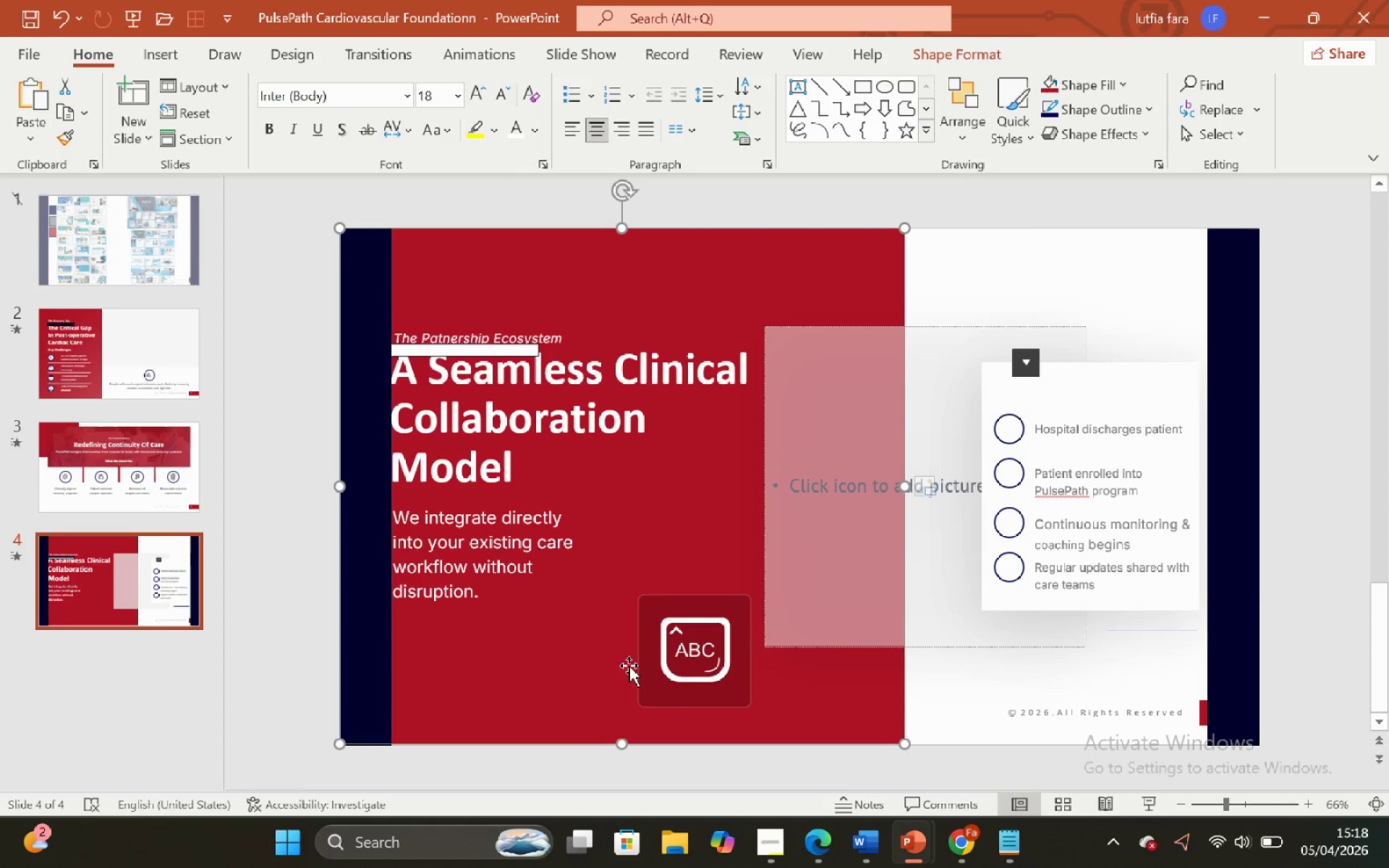 
left_click([736, 665])
 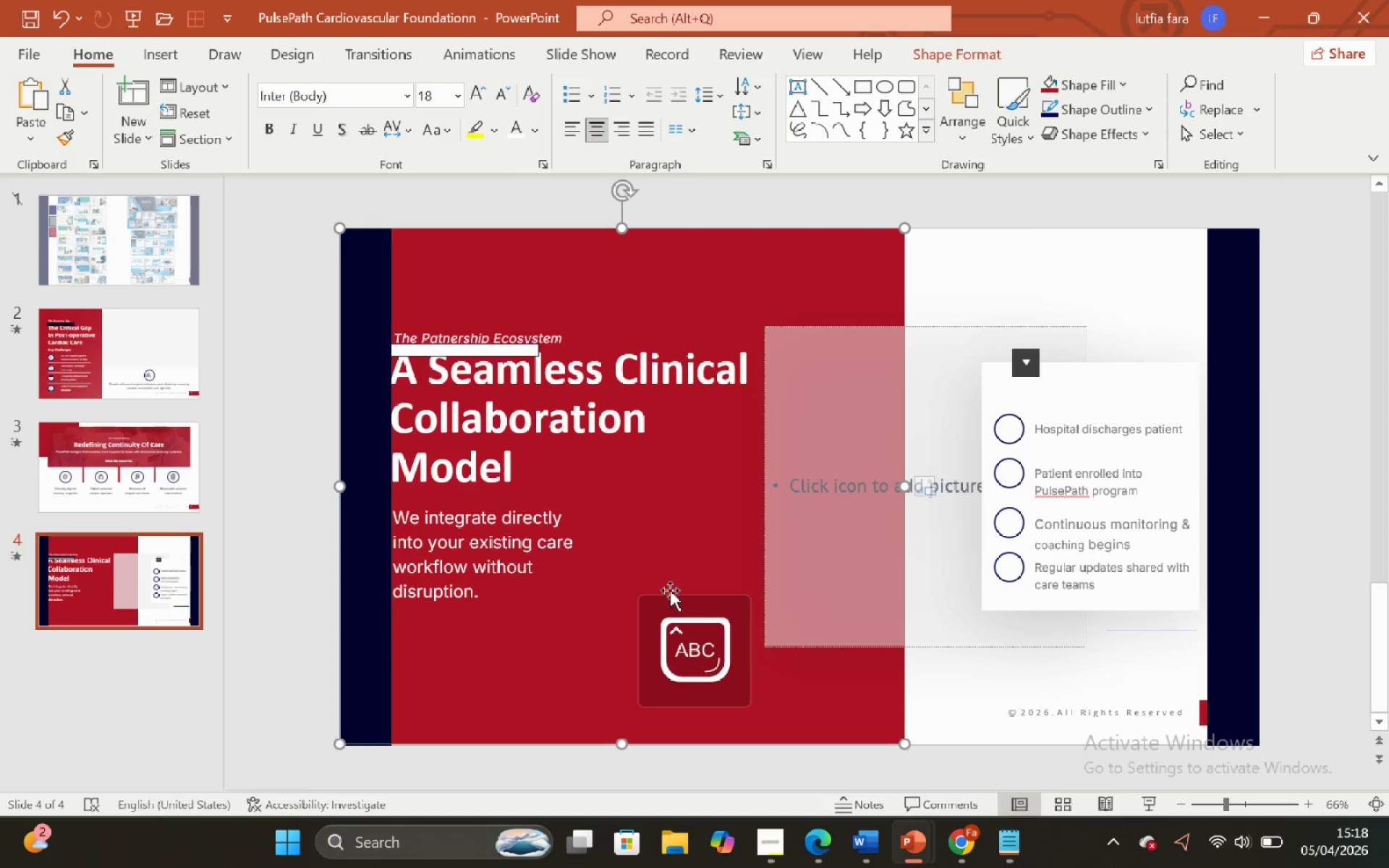 
key(CapsLock)
 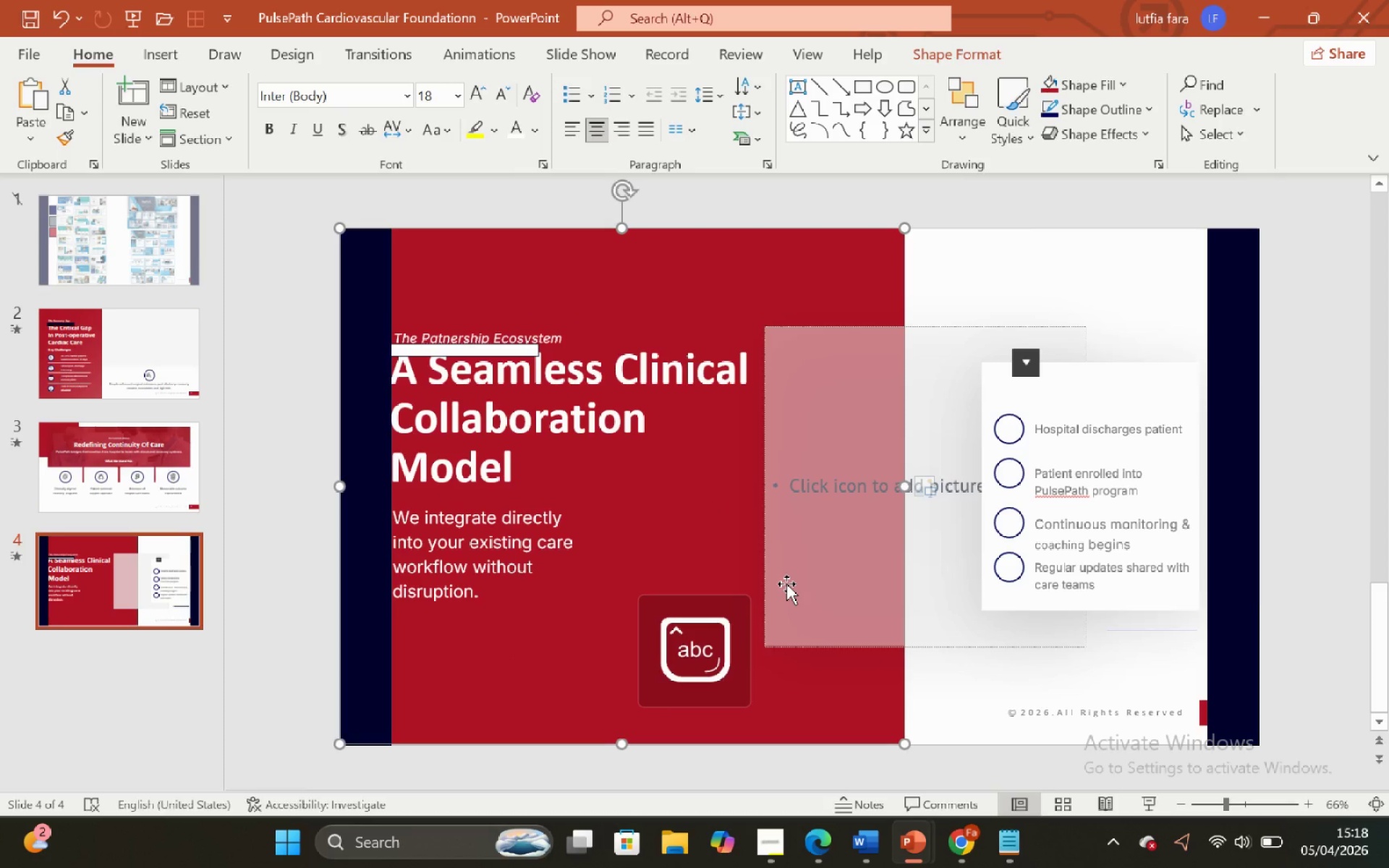 
hold_key(key=ShiftLeft, duration=0.48)
 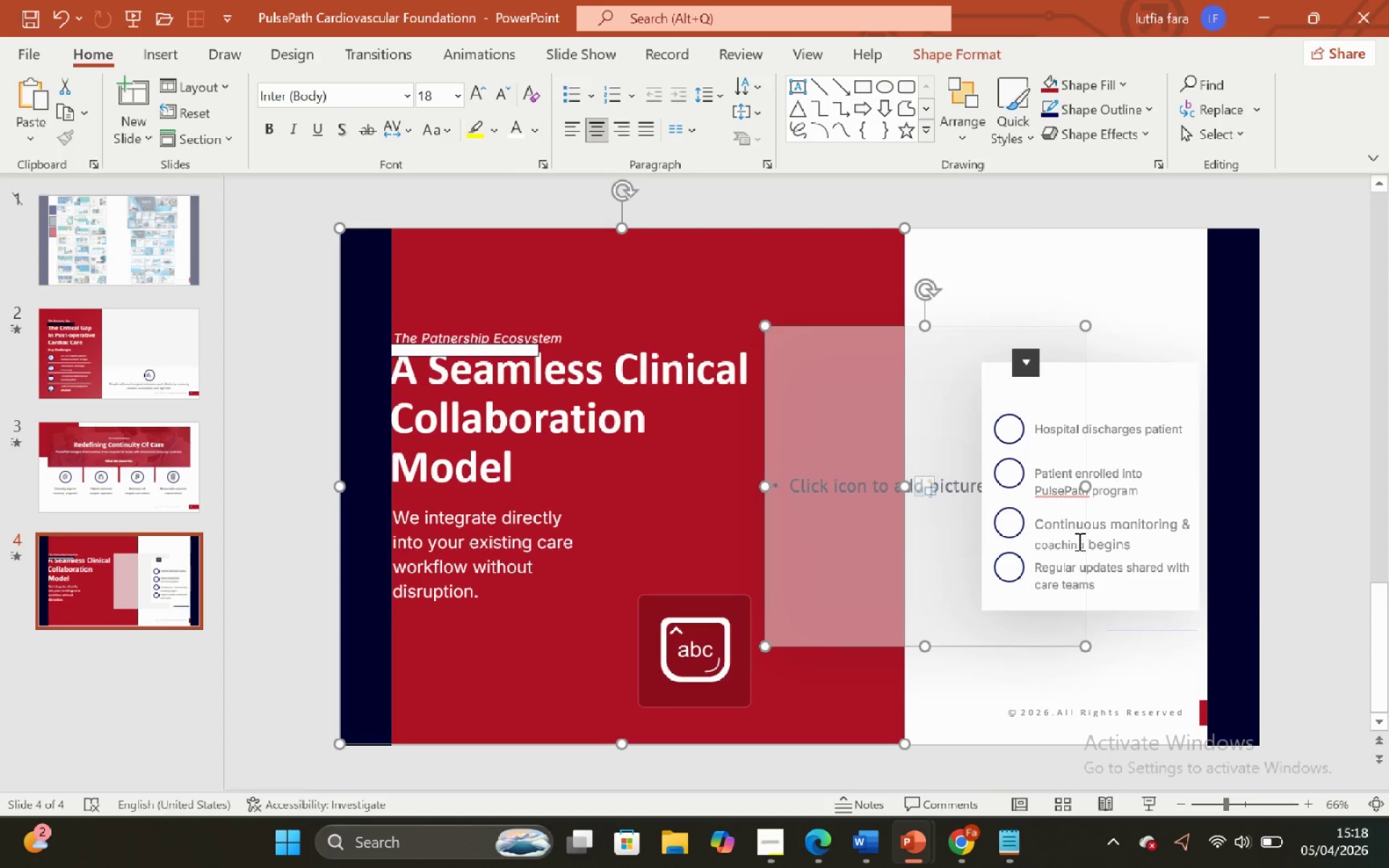 
hold_key(key=ShiftLeft, duration=0.42)
 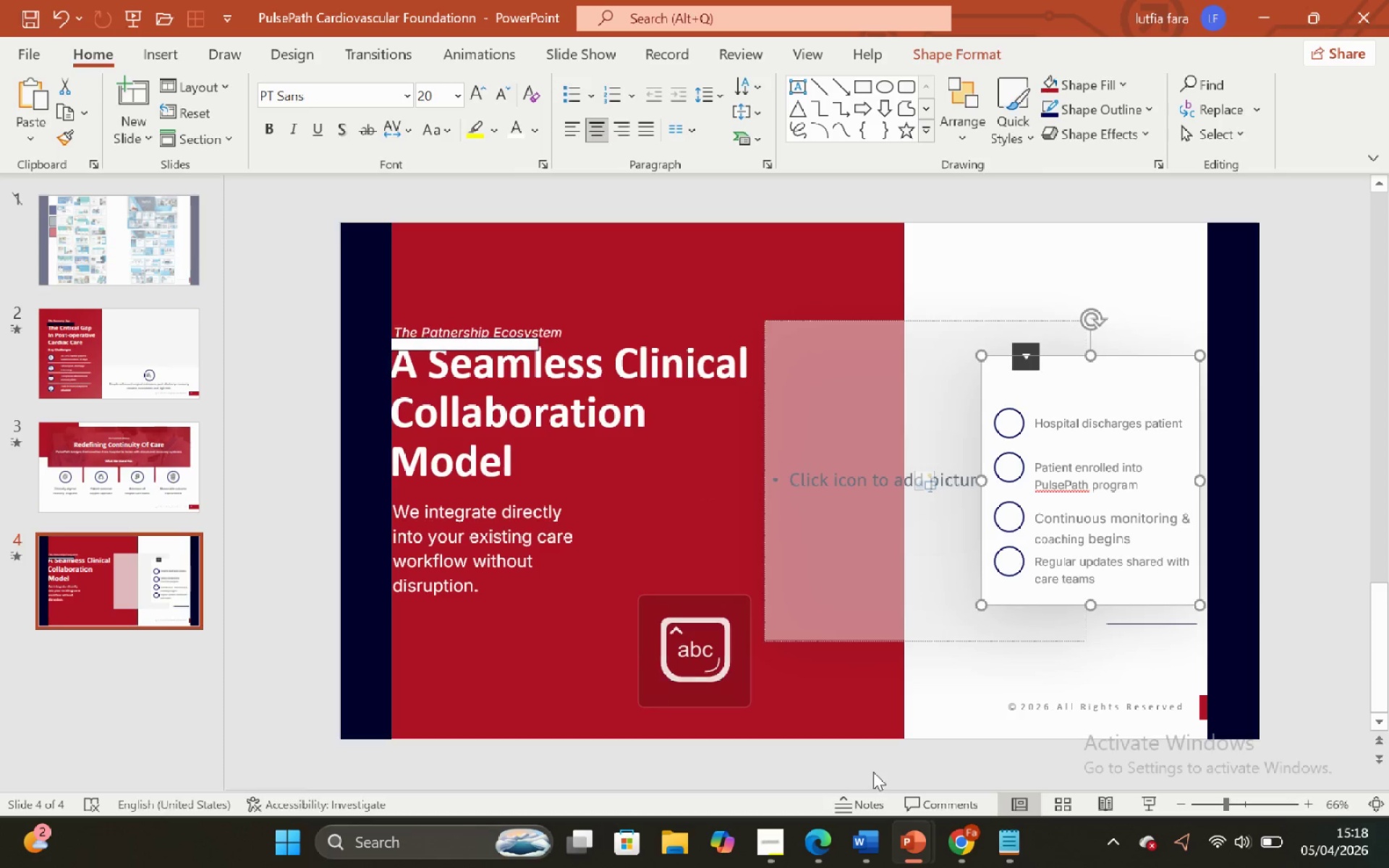 
left_click([881, 764])
 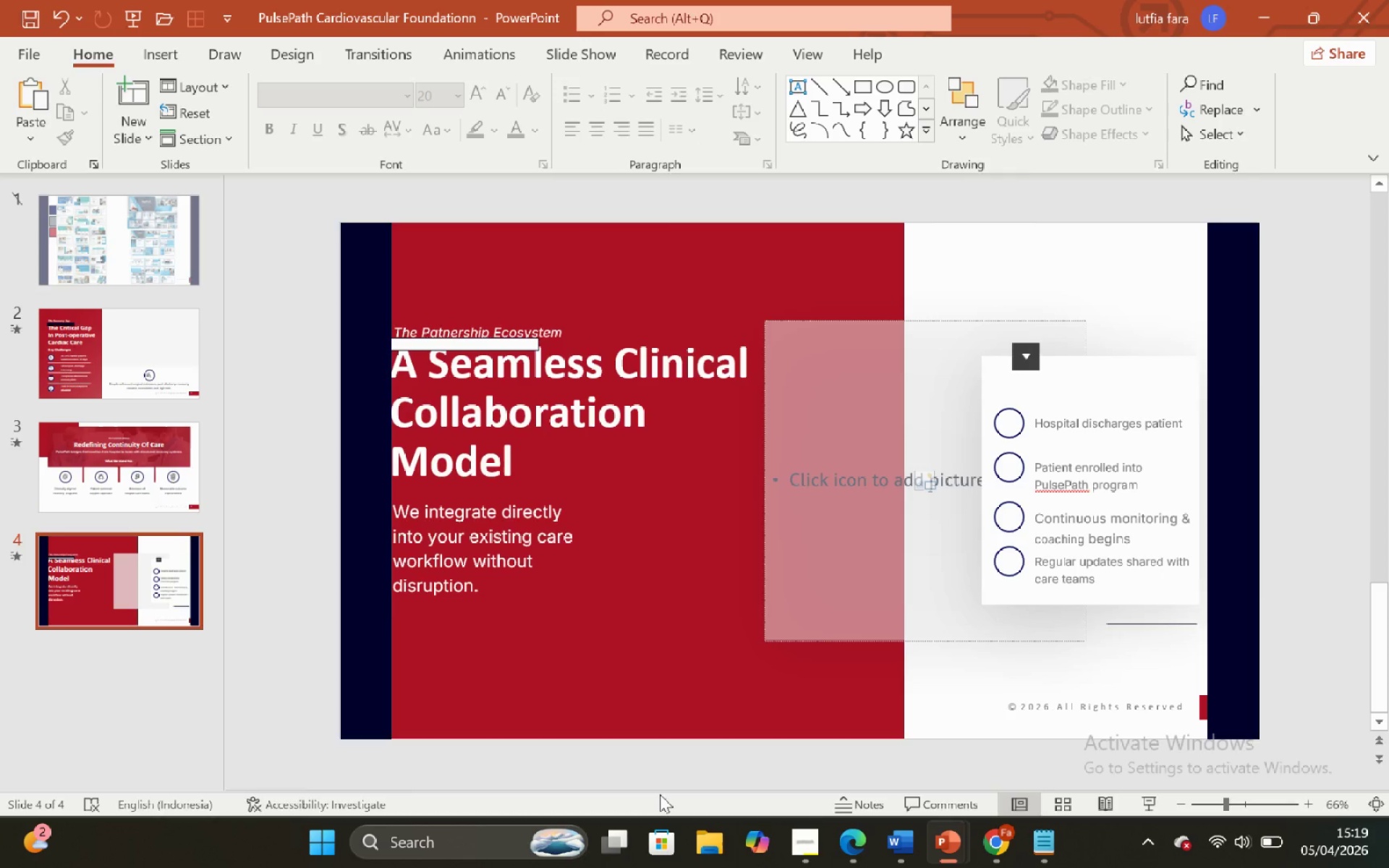 
wait(33.17)
 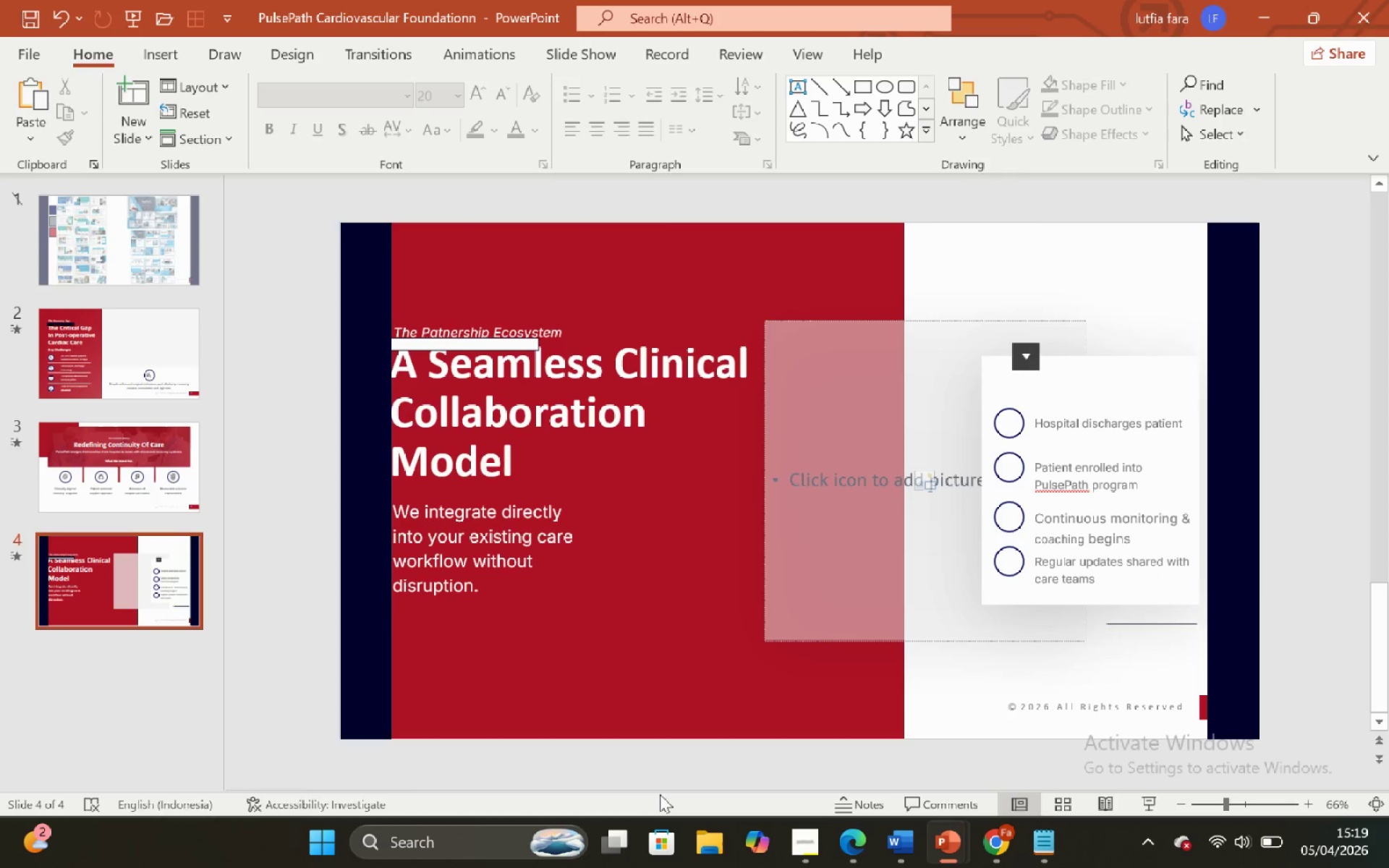 
left_click([576, 709])
 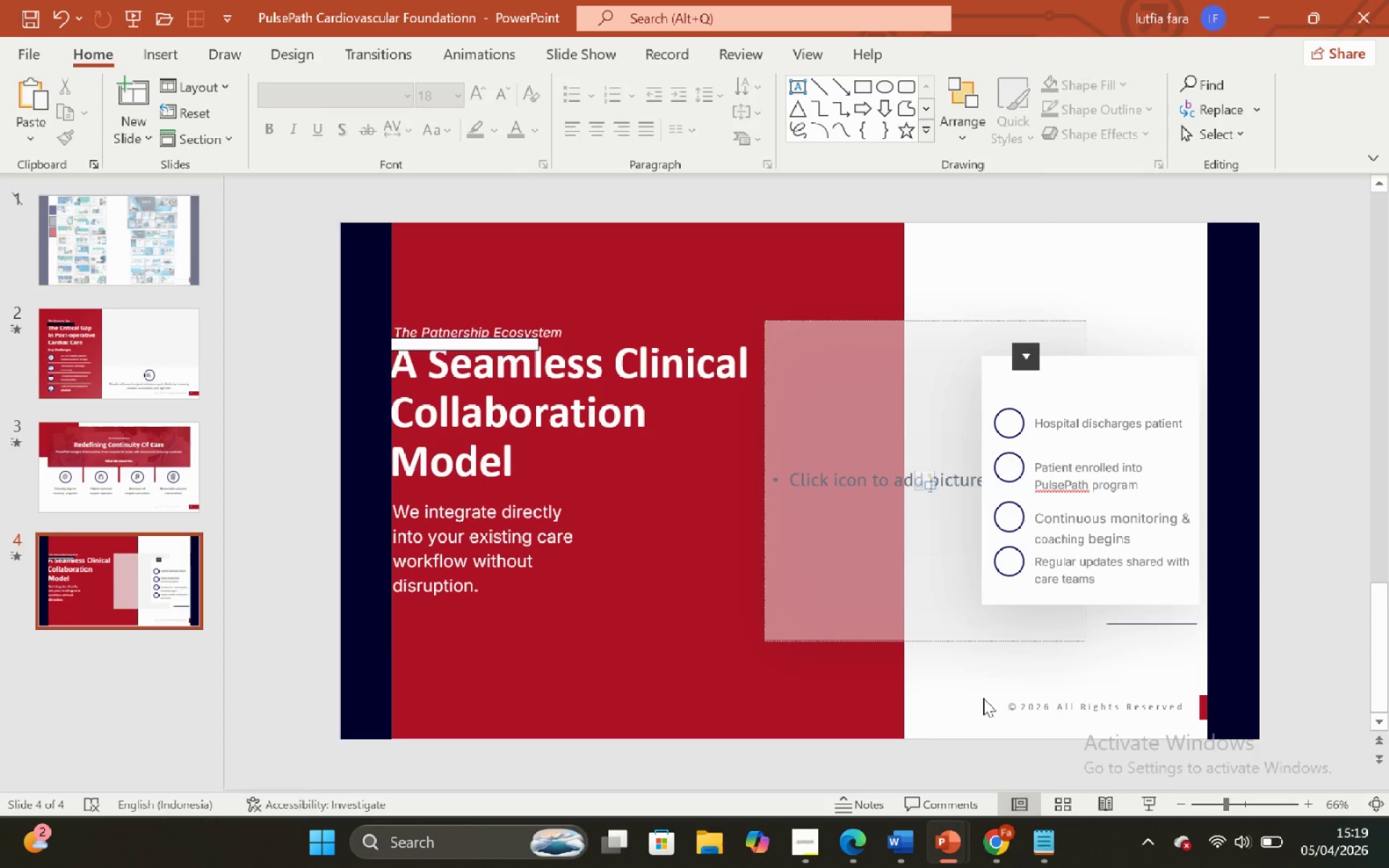 
left_click([1002, 702])
 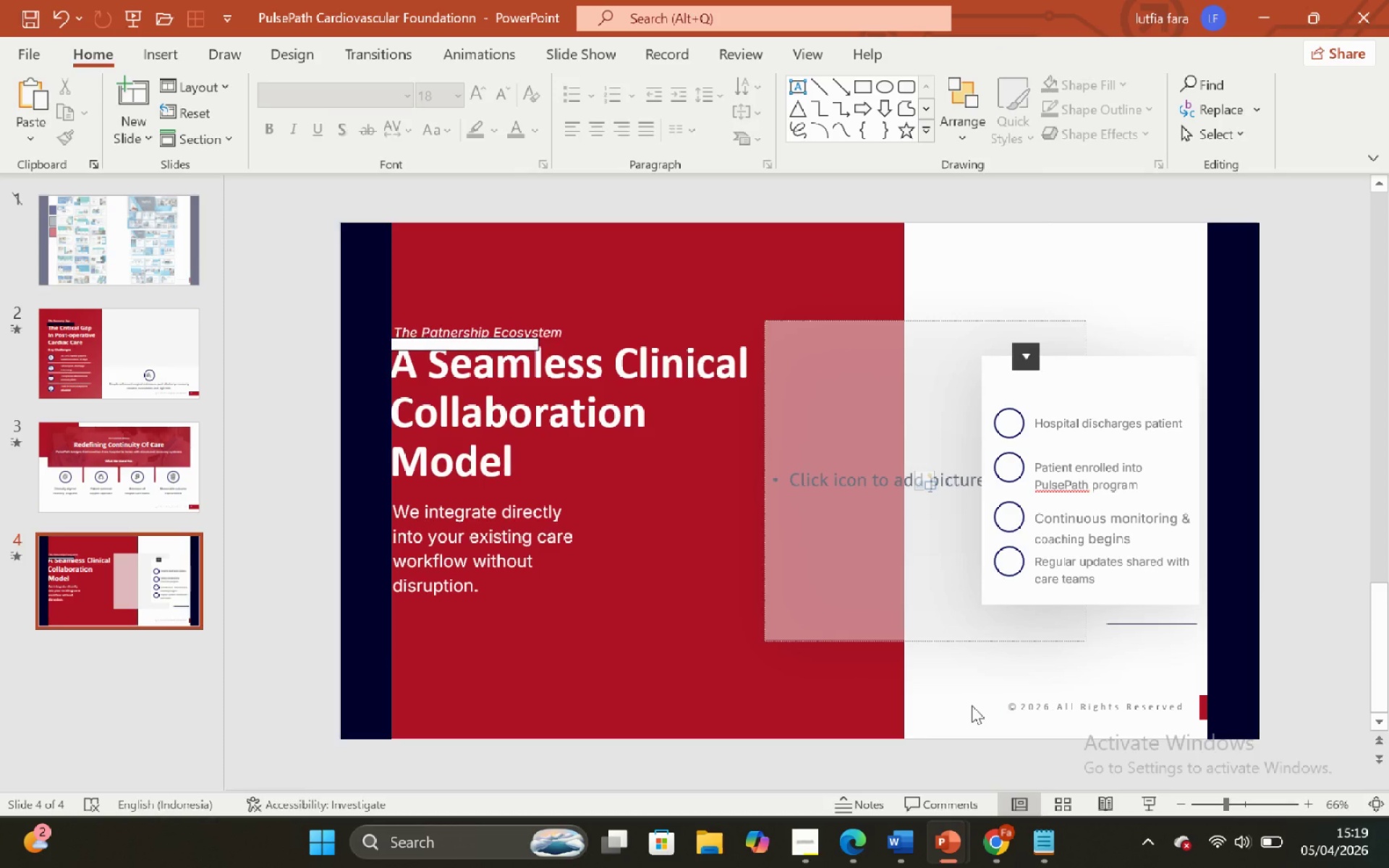 
left_click([972, 705])
 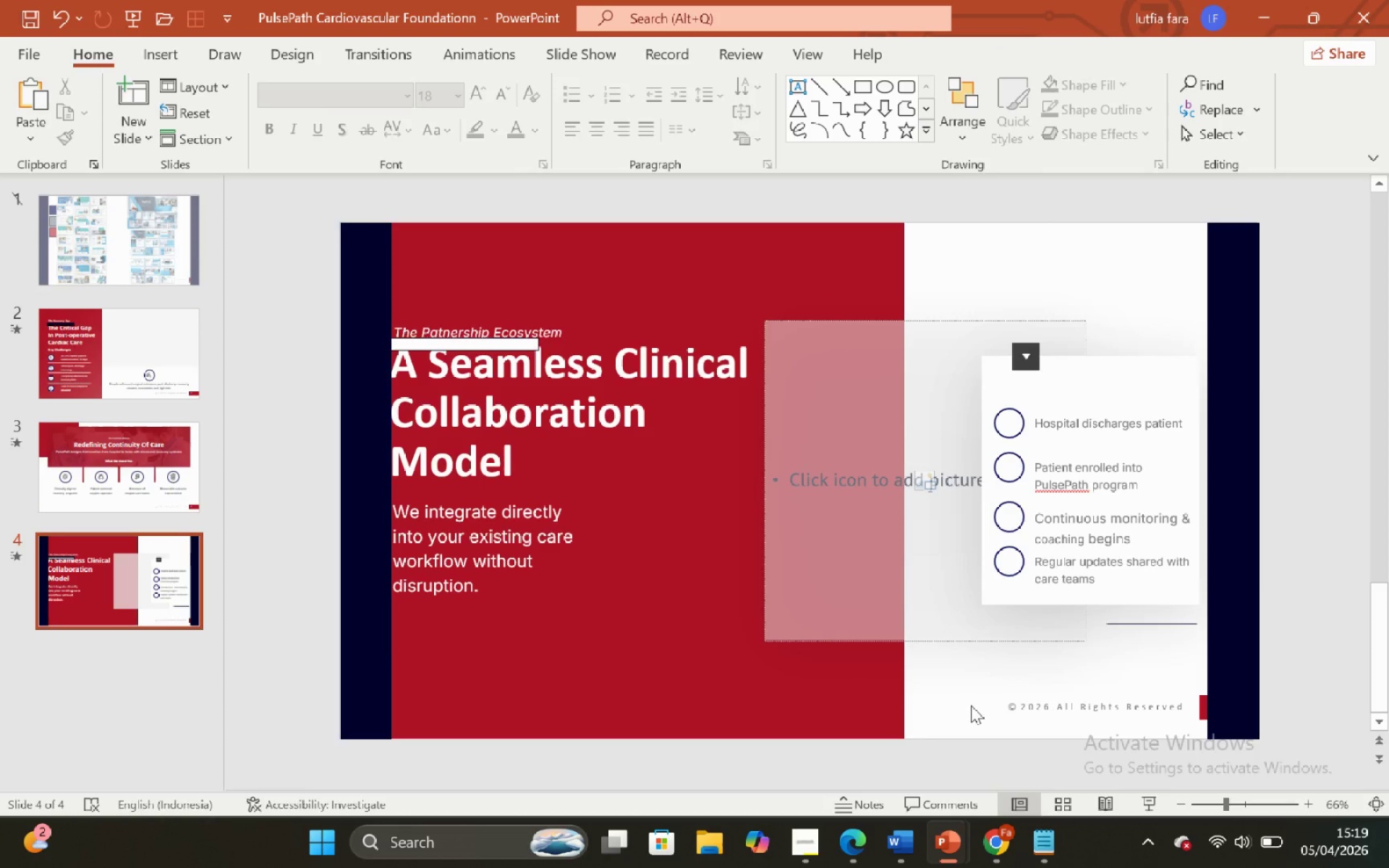 
wait(20.22)
 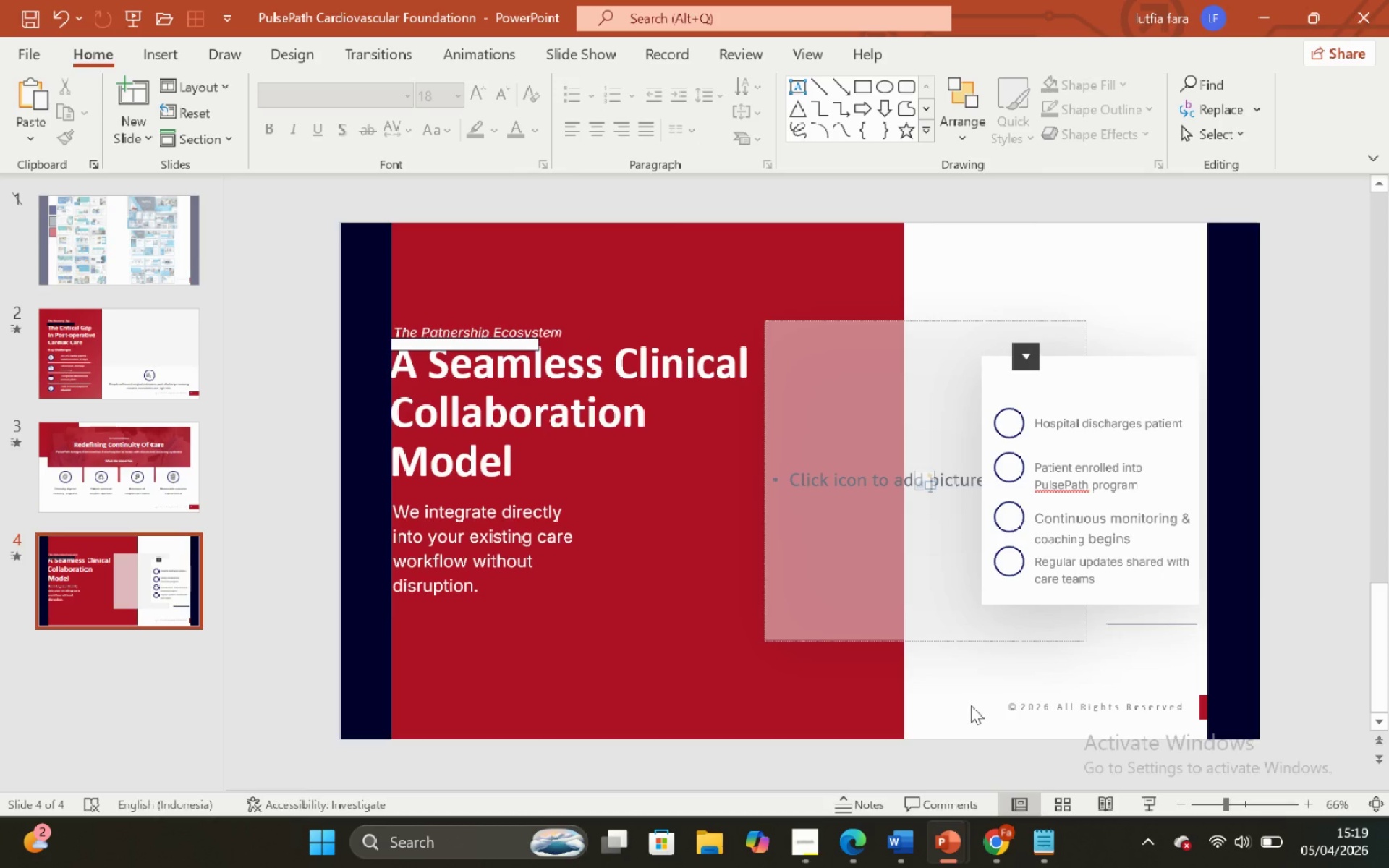 
left_click([676, 701])
 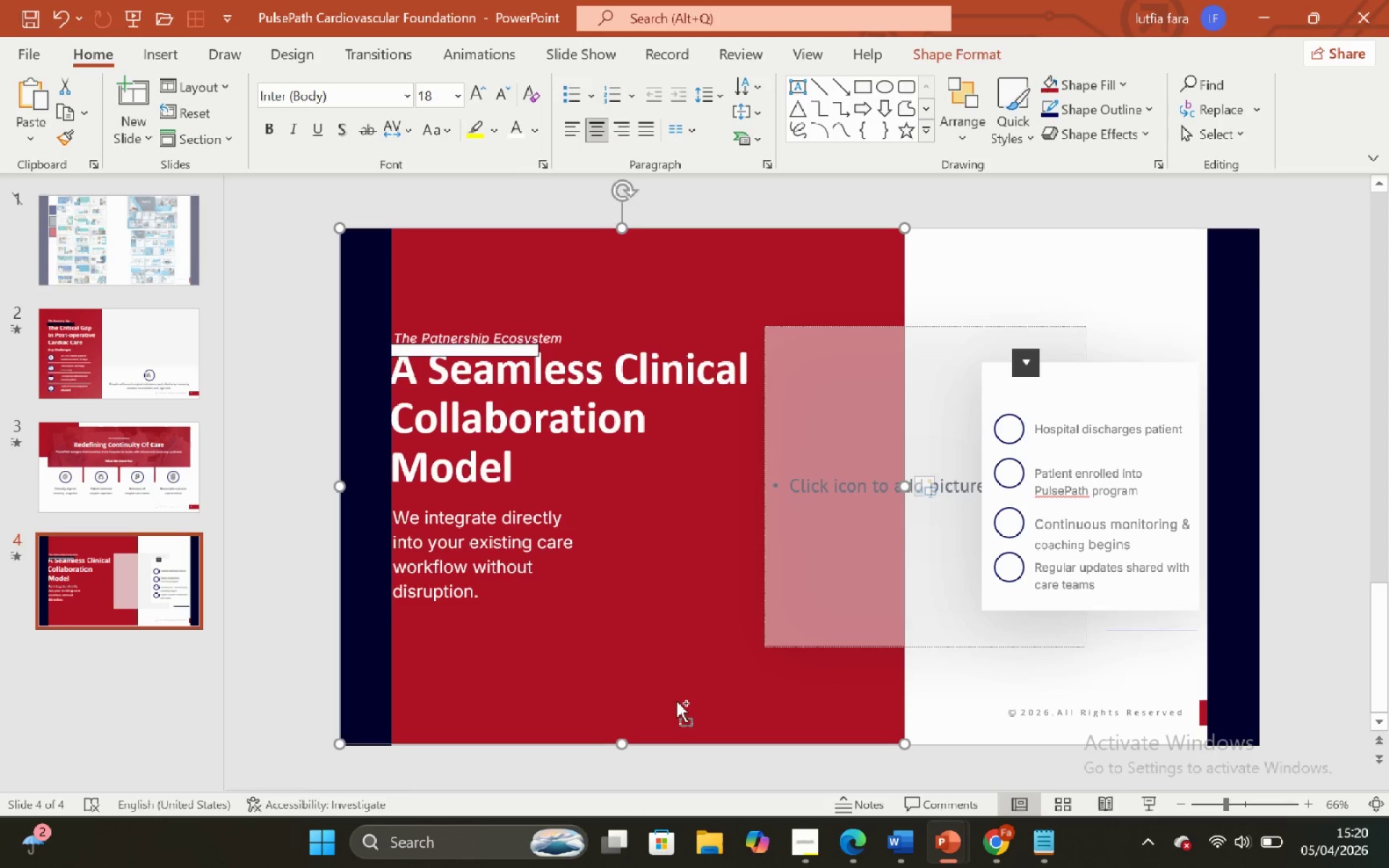 
wait(26.86)
 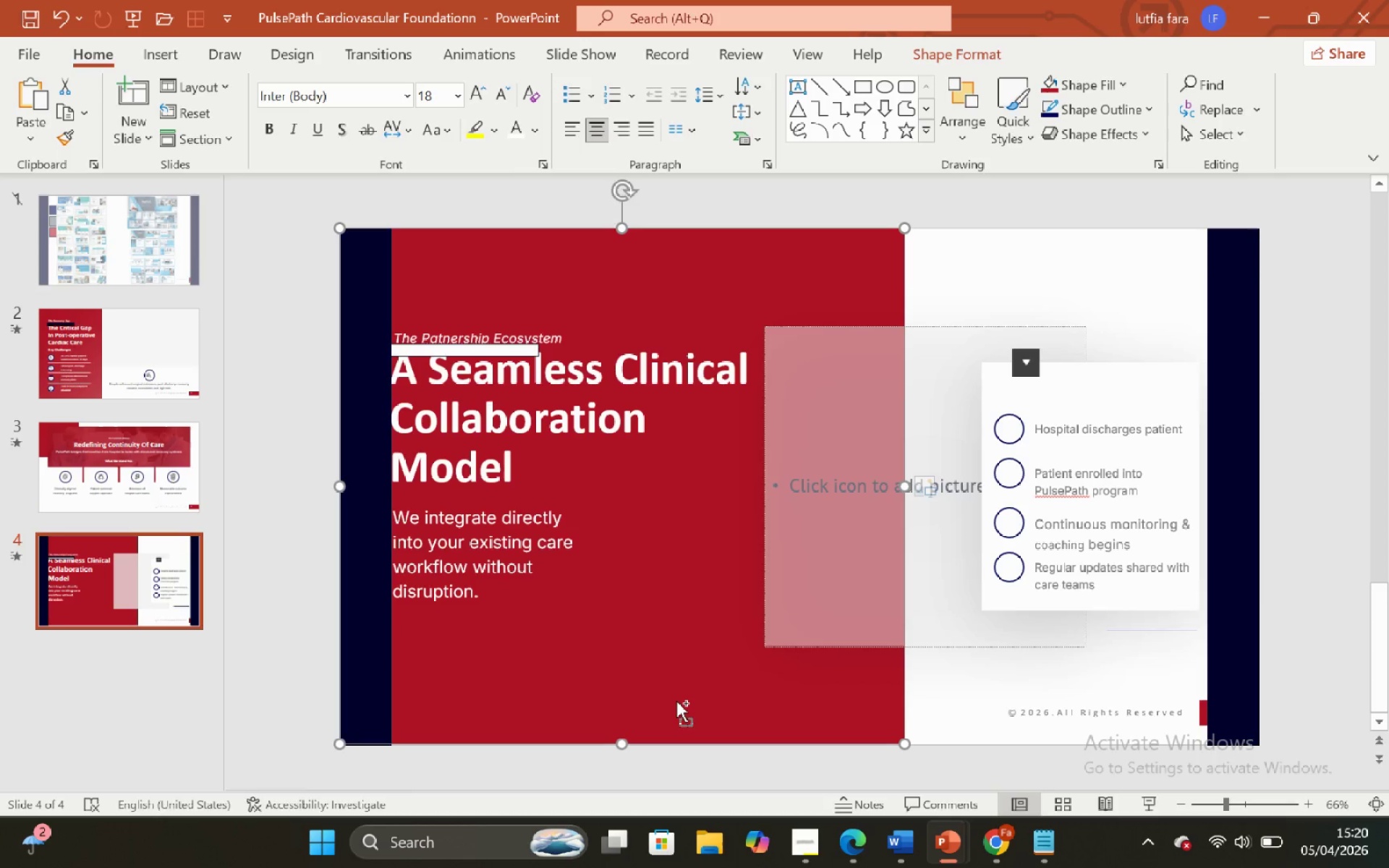 
left_click([676, 701])
 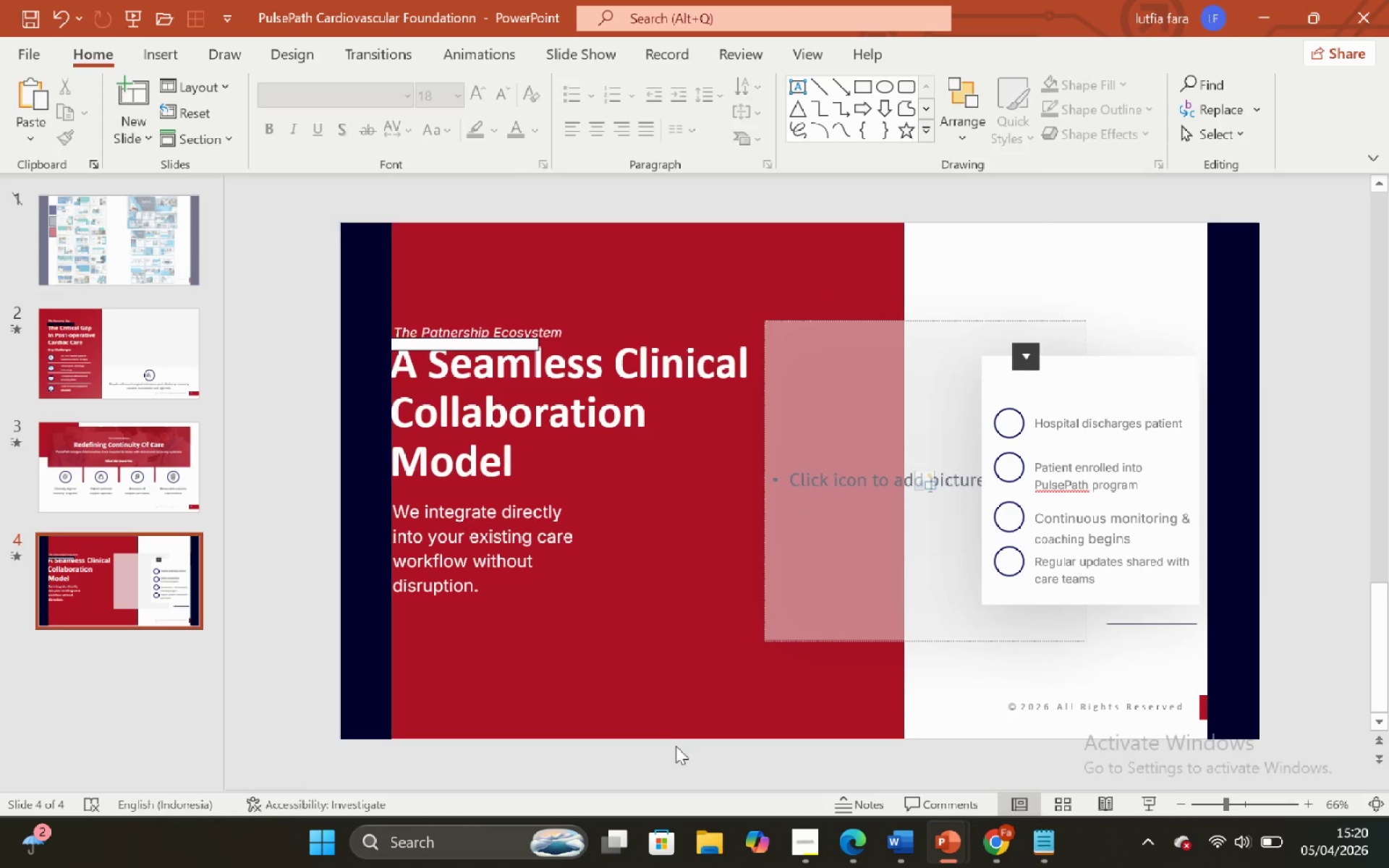 
left_click([675, 757])
 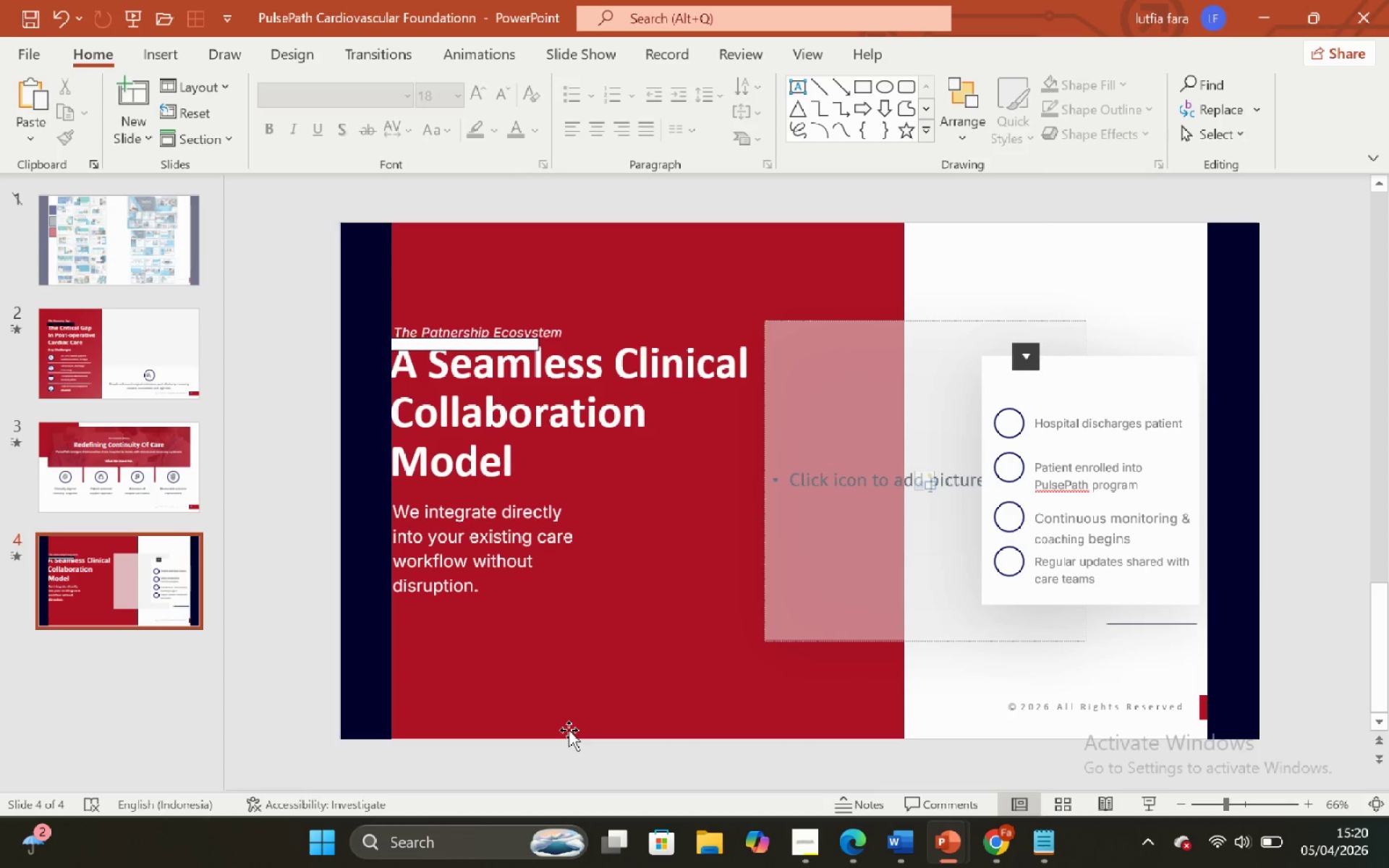 
hold_key(key=ControlLeft, duration=2.23)
left_click_drag(start_coordinate=[569, 731], to_coordinate=[571, 736])
 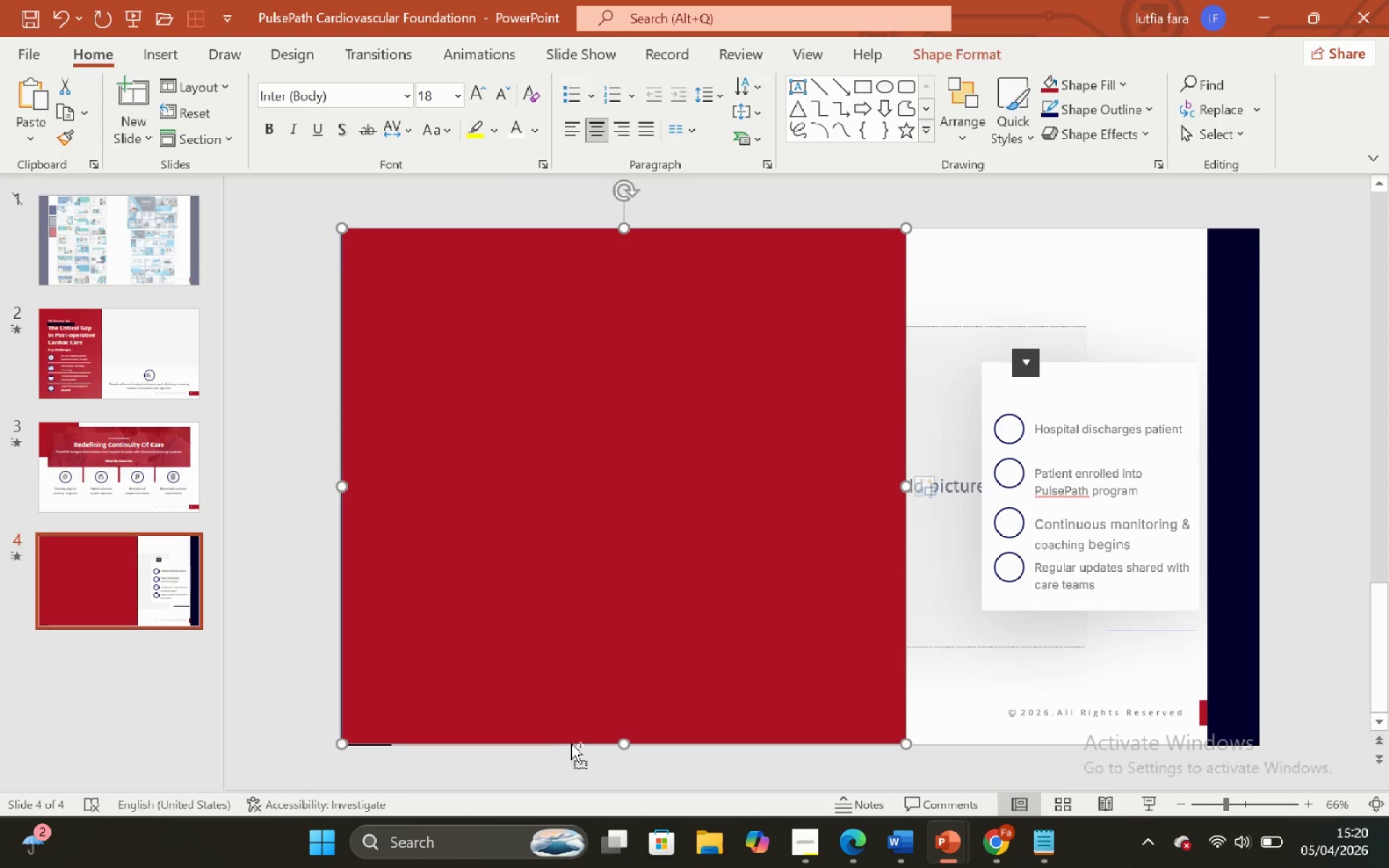 
scroll: coordinate [567, 744], scroll_direction: down, amount: 3.0
 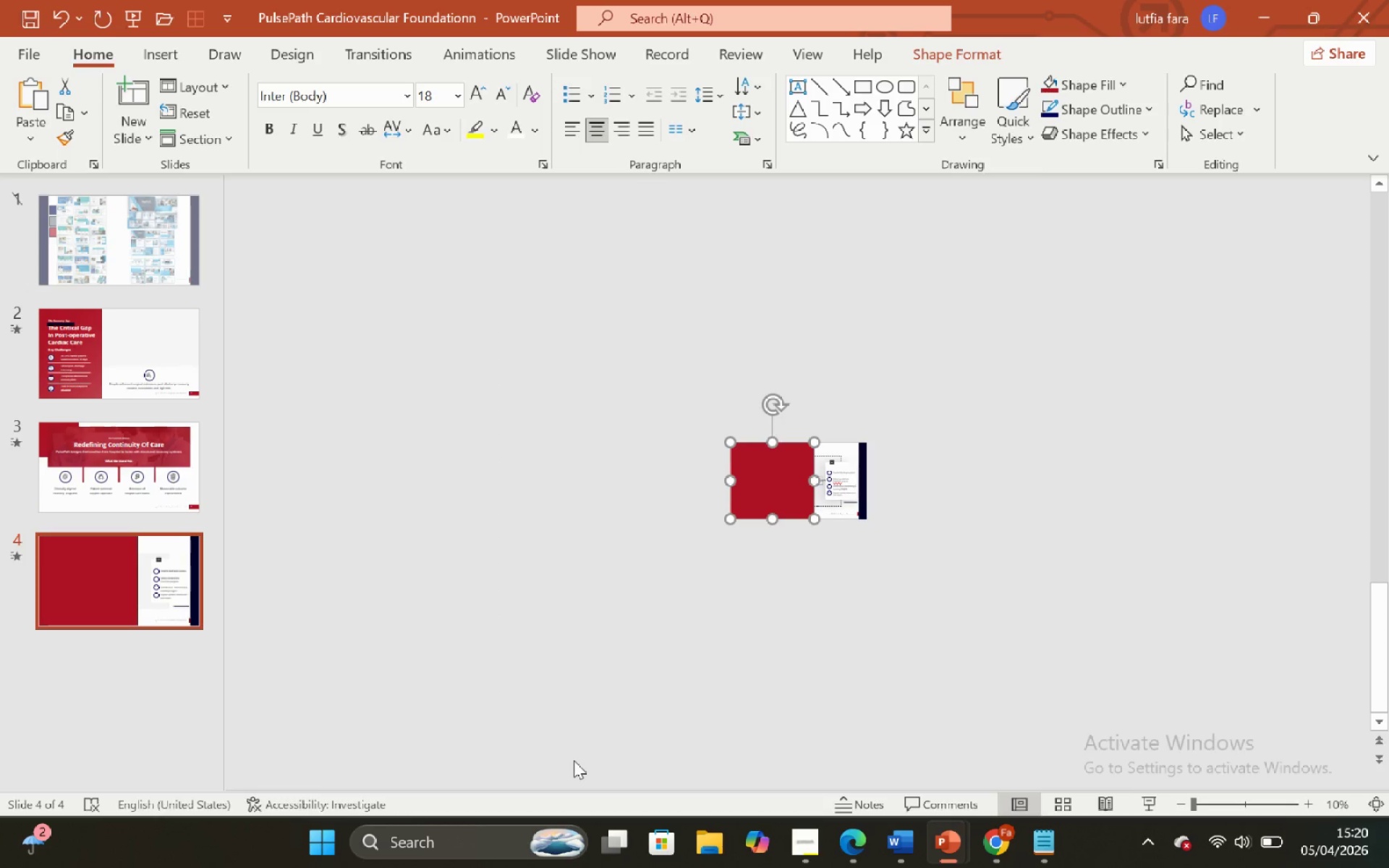 
wait(48.9)
 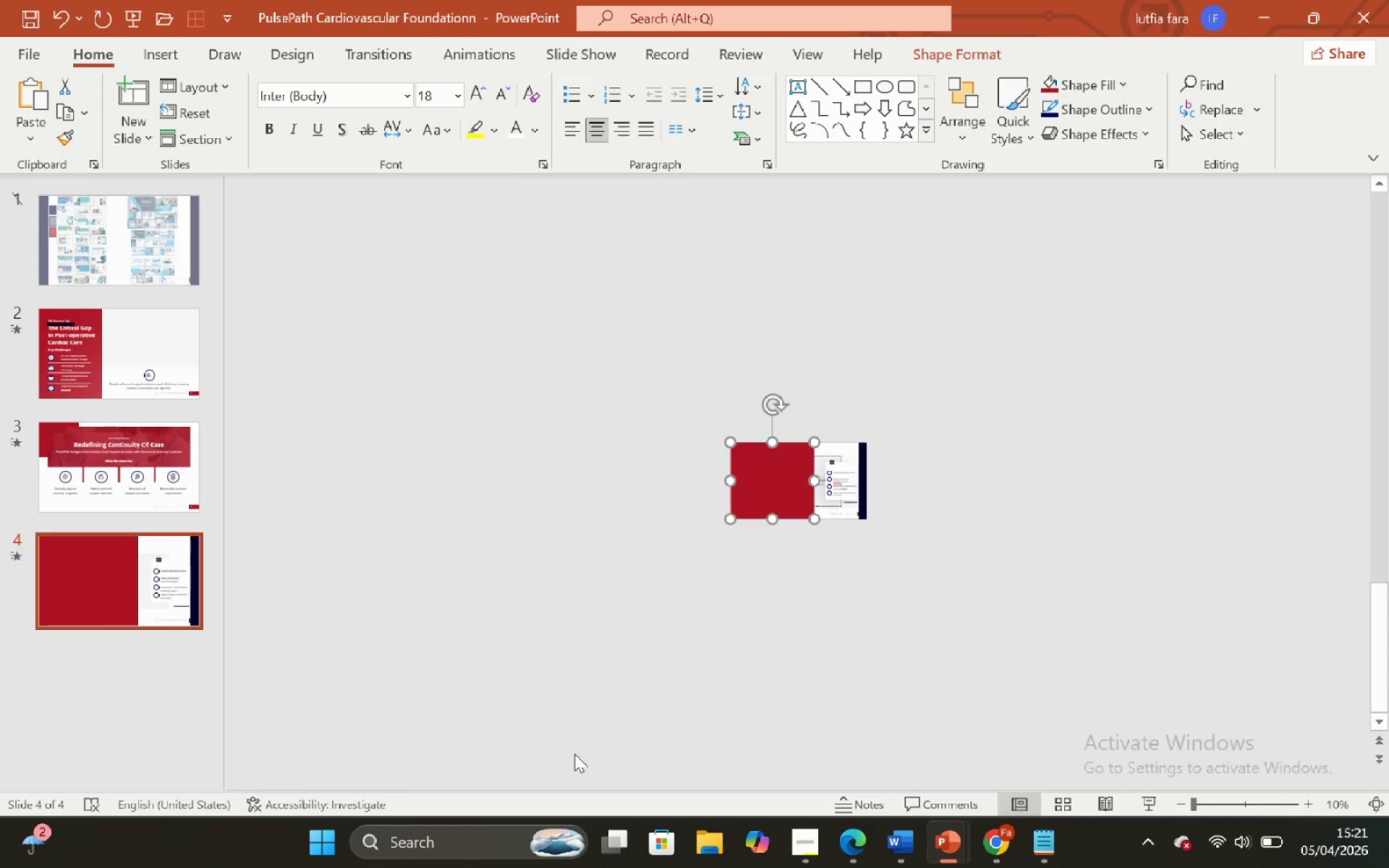 
key(Control+ControlLeft)
 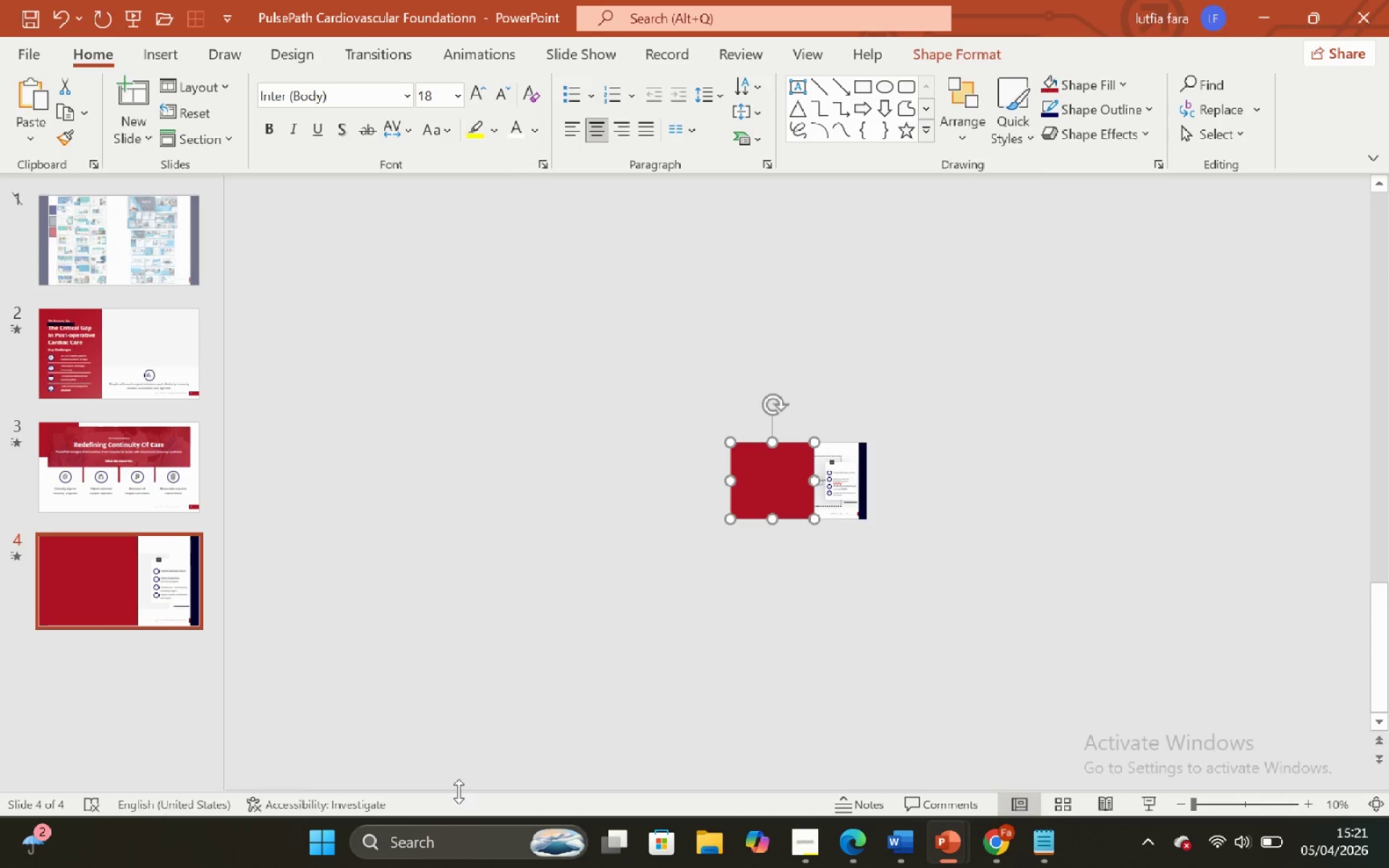 
wait(5.75)
 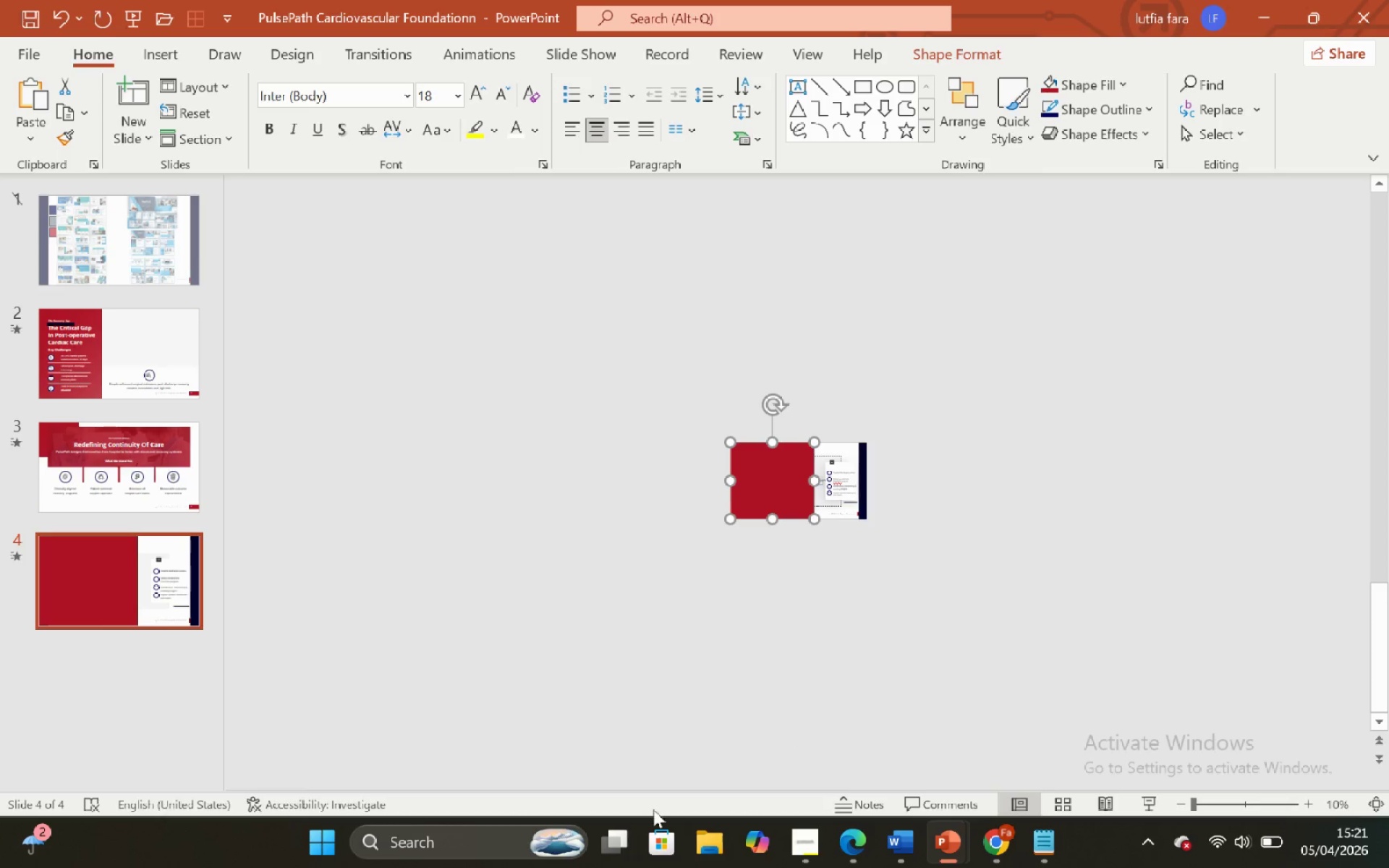 
key(Control+ControlLeft)
 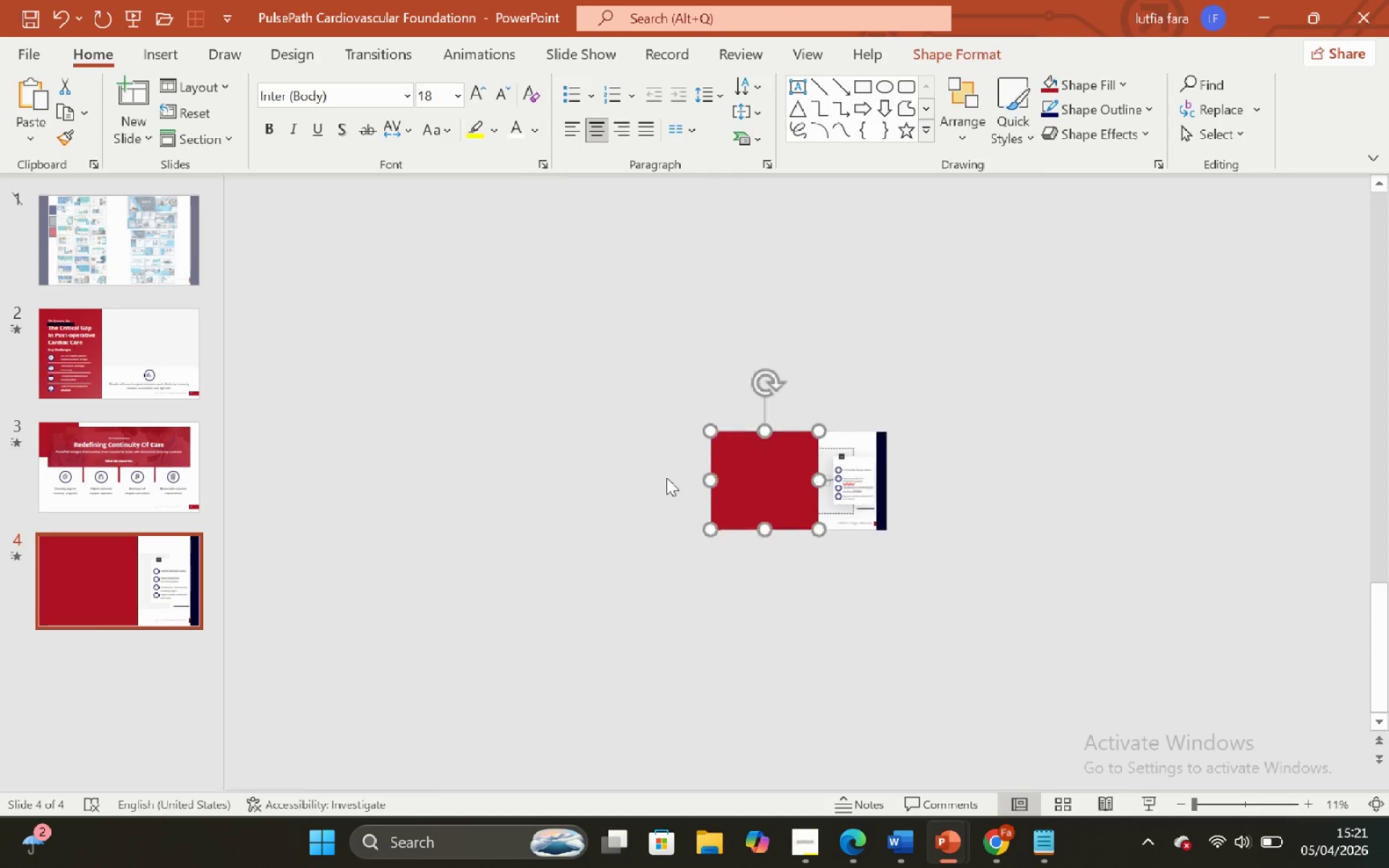 
scroll: coordinate [709, 475], scroll_direction: none, amount: 0.0
 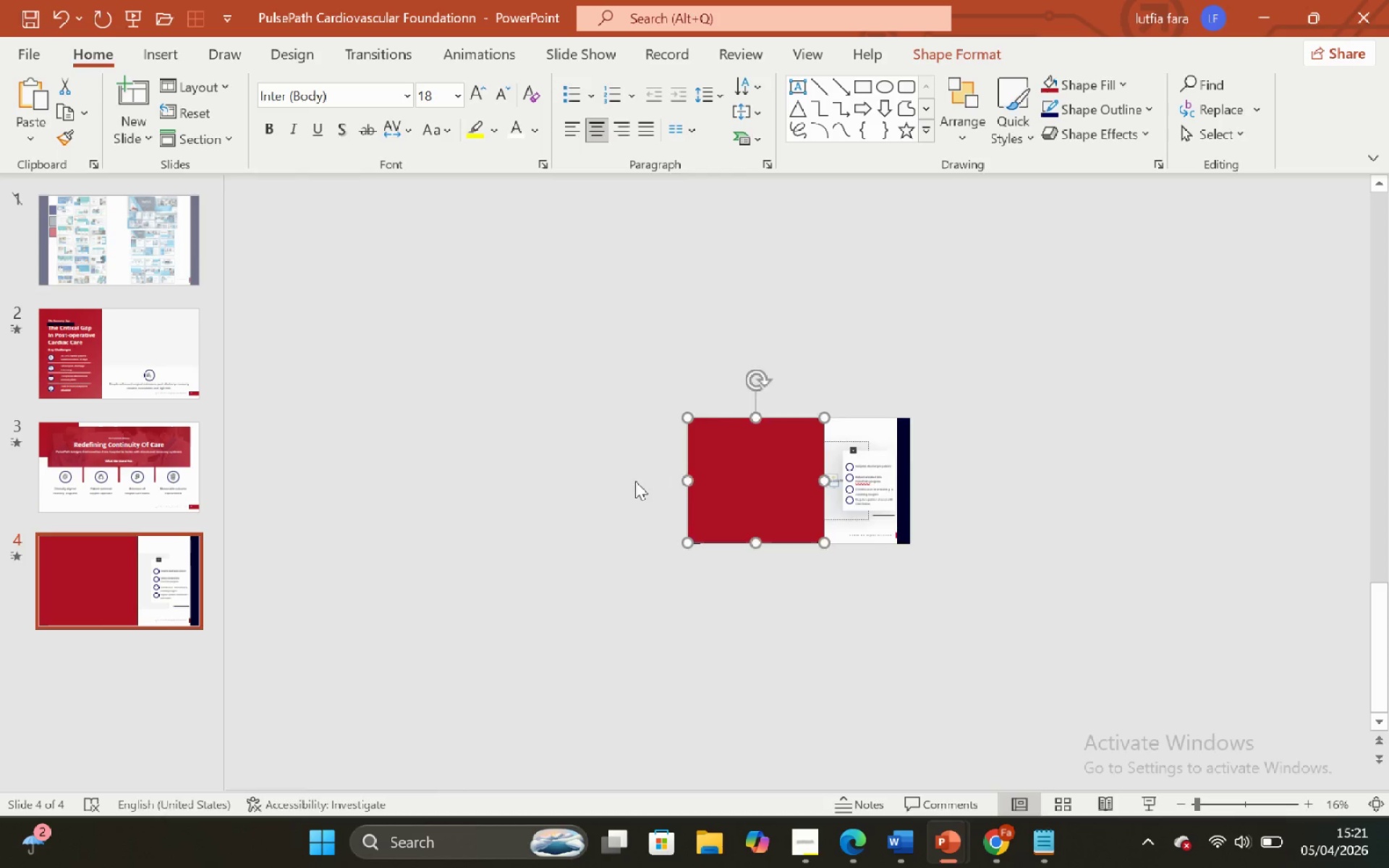 
hold_key(key=ControlLeft, duration=25.66)
scroll: coordinate [635, 481], scroll_direction: none, amount: 0.0
 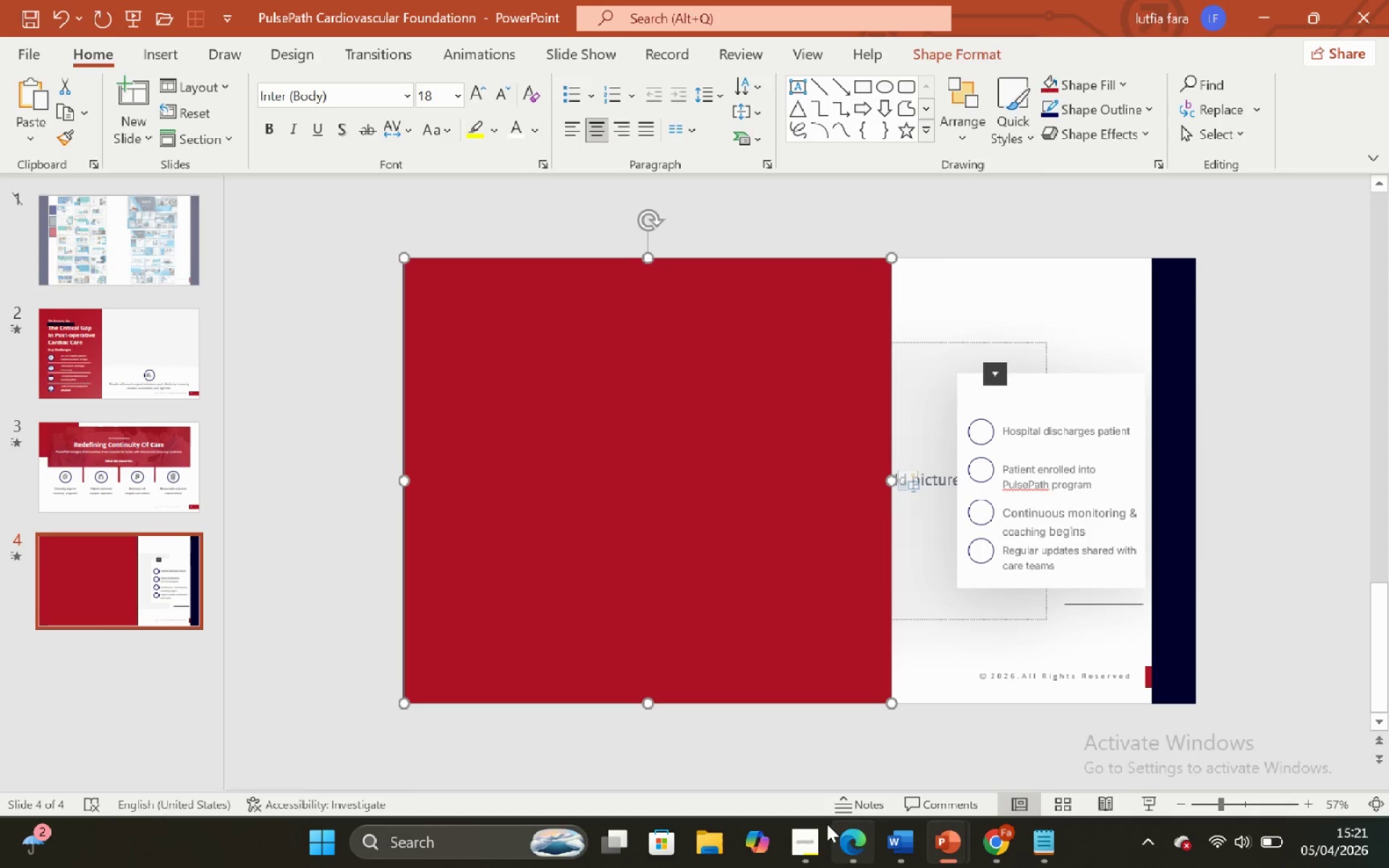 
left_click([800, 841])